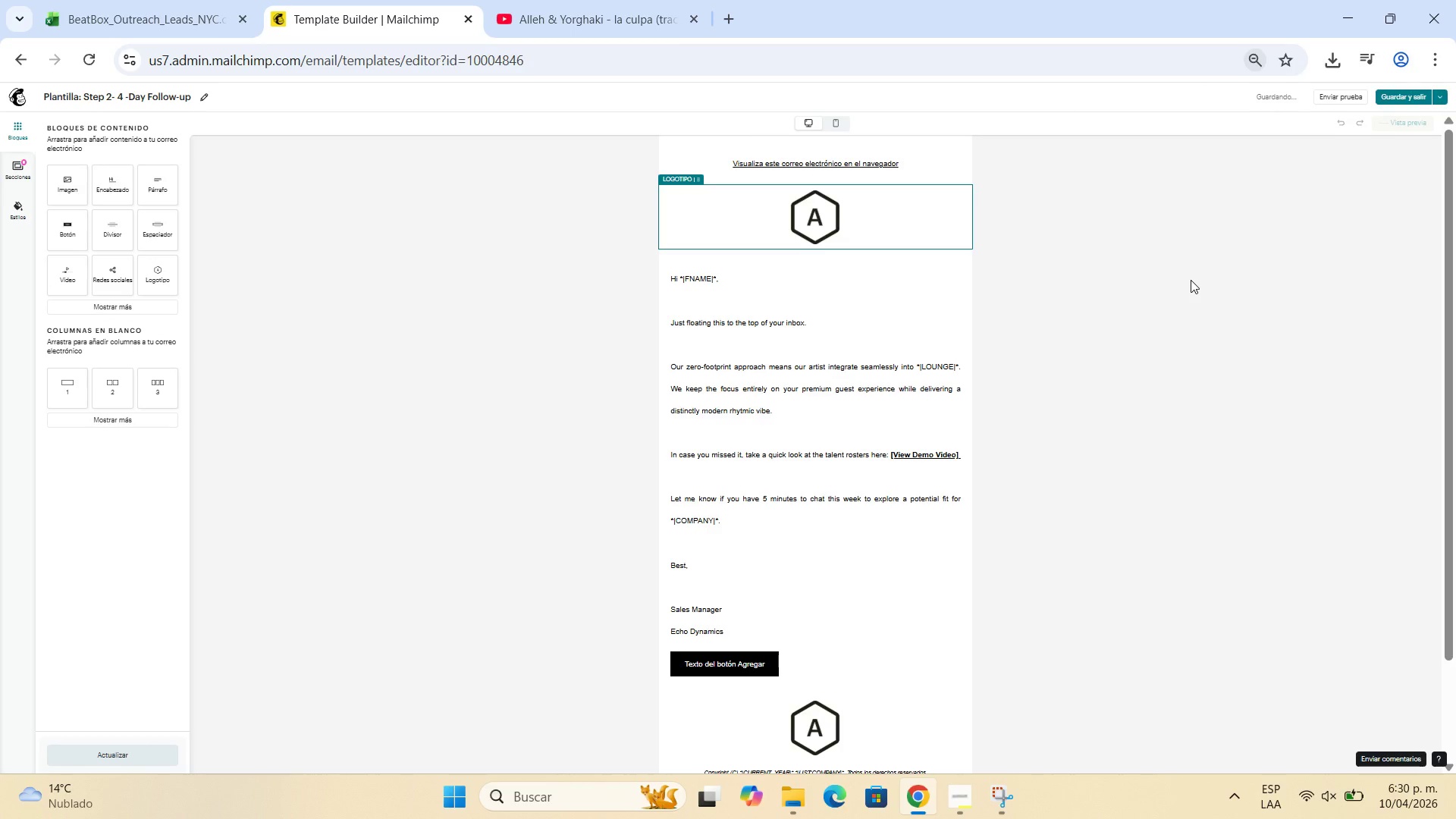 
key(Control+NumpadAdd)
 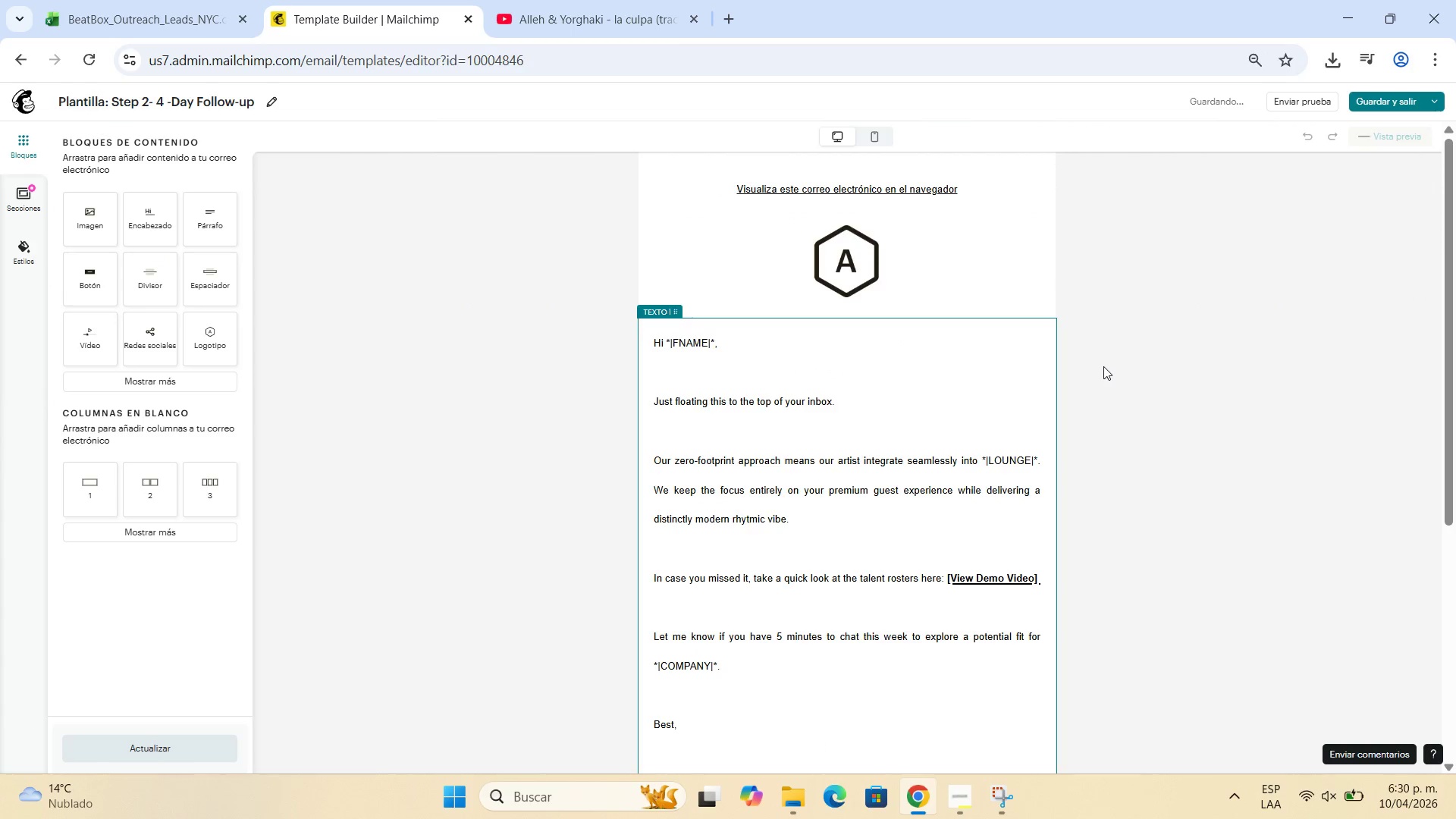 
left_click_drag(start_coordinate=[1450, 219], to_coordinate=[1454, 283])
 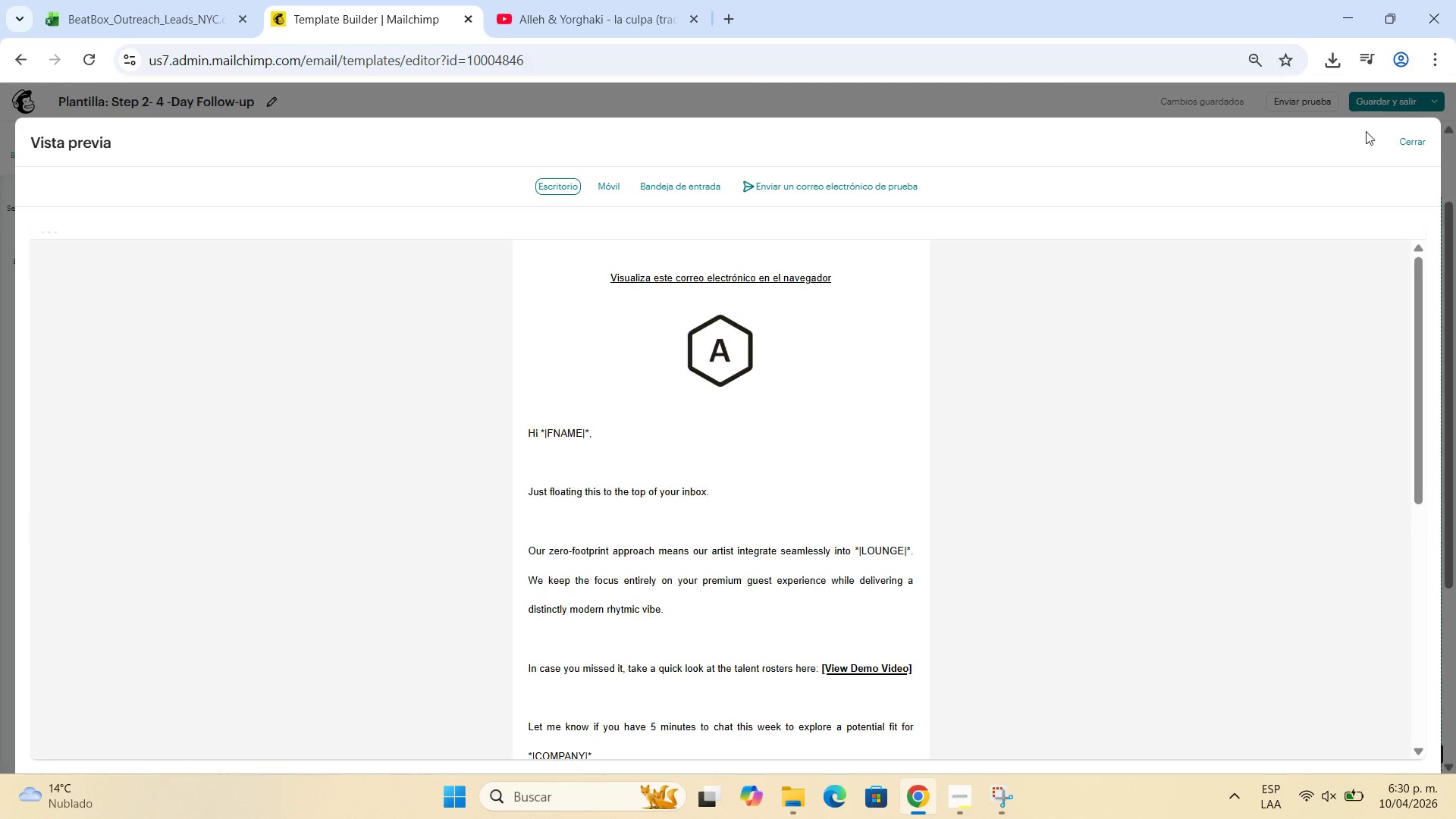 
left_click([1404, 133])
 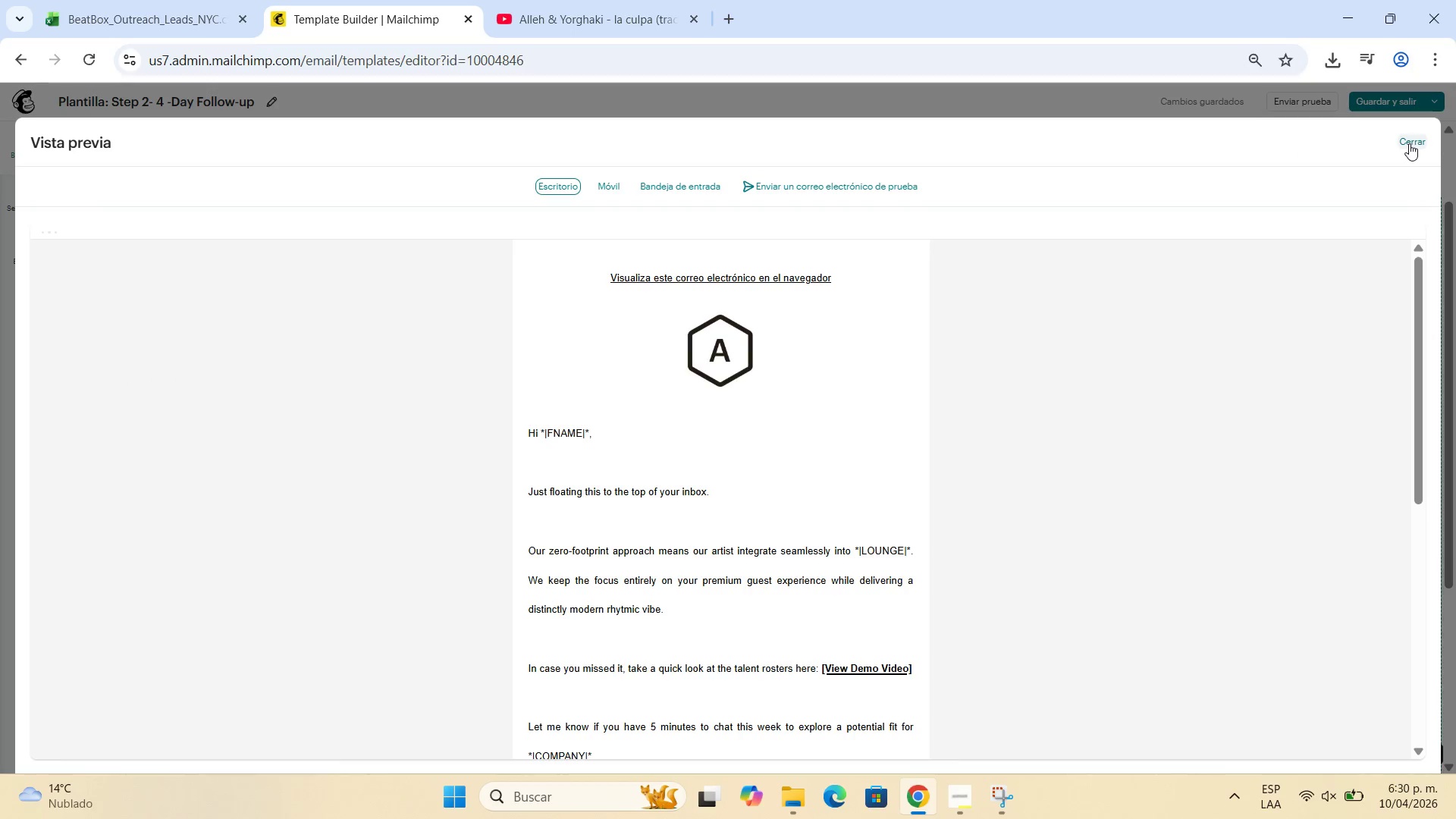 
left_click([1409, 143])
 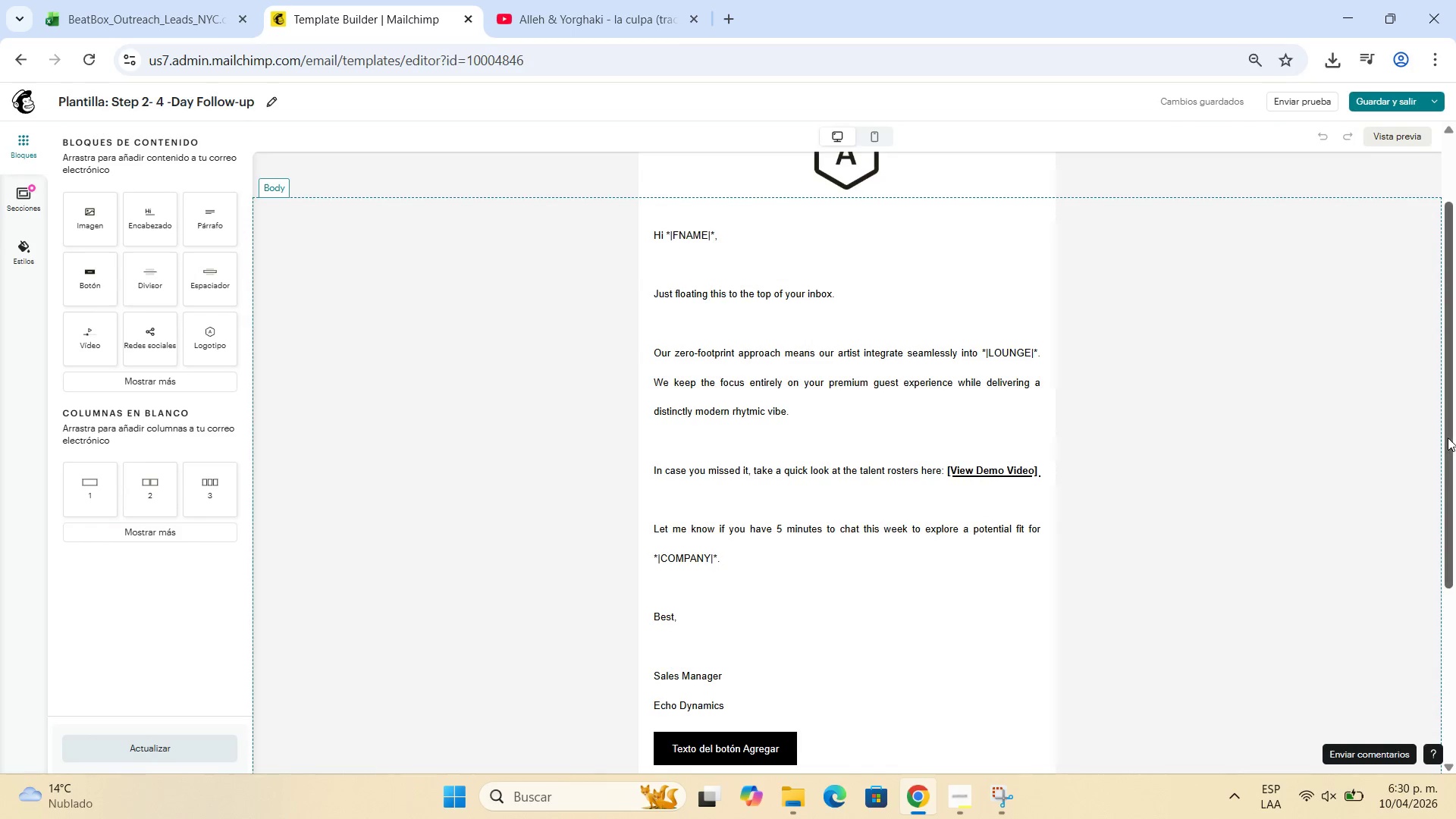 
left_click_drag(start_coordinate=[1448, 438], to_coordinate=[1453, 407])
 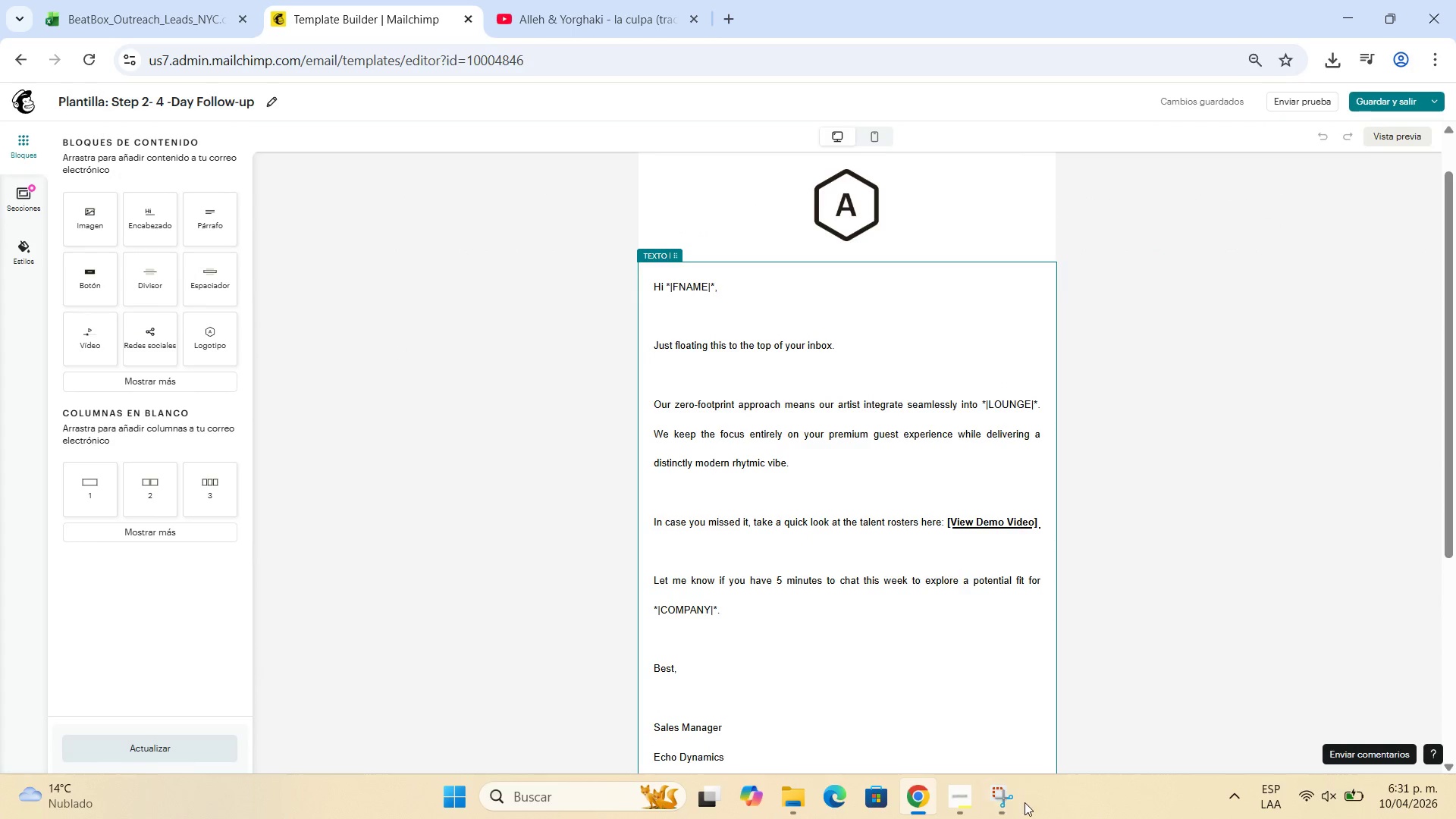 
left_click([1009, 803])
 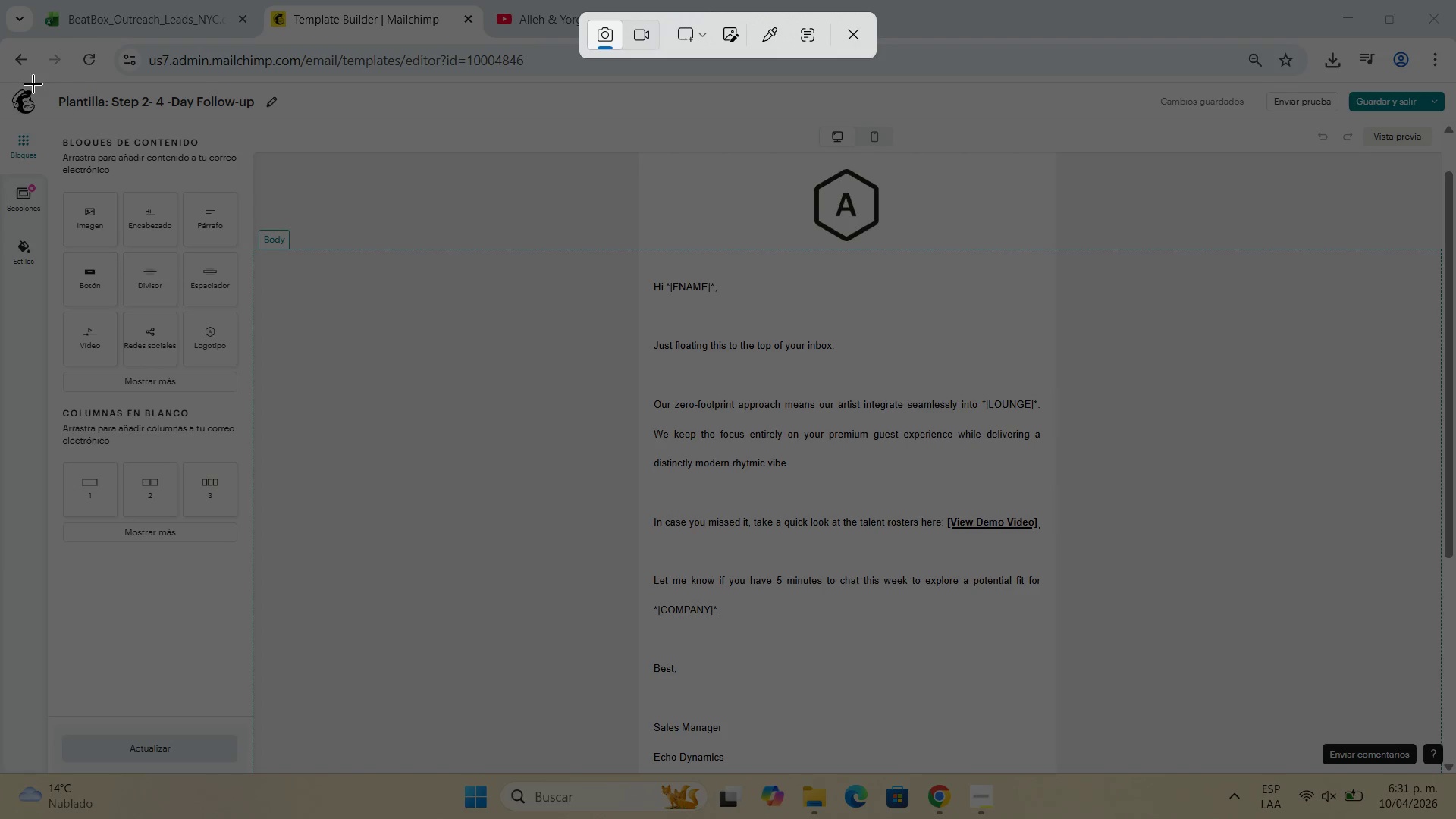 
left_click_drag(start_coordinate=[13, 84], to_coordinate=[1451, 776])
 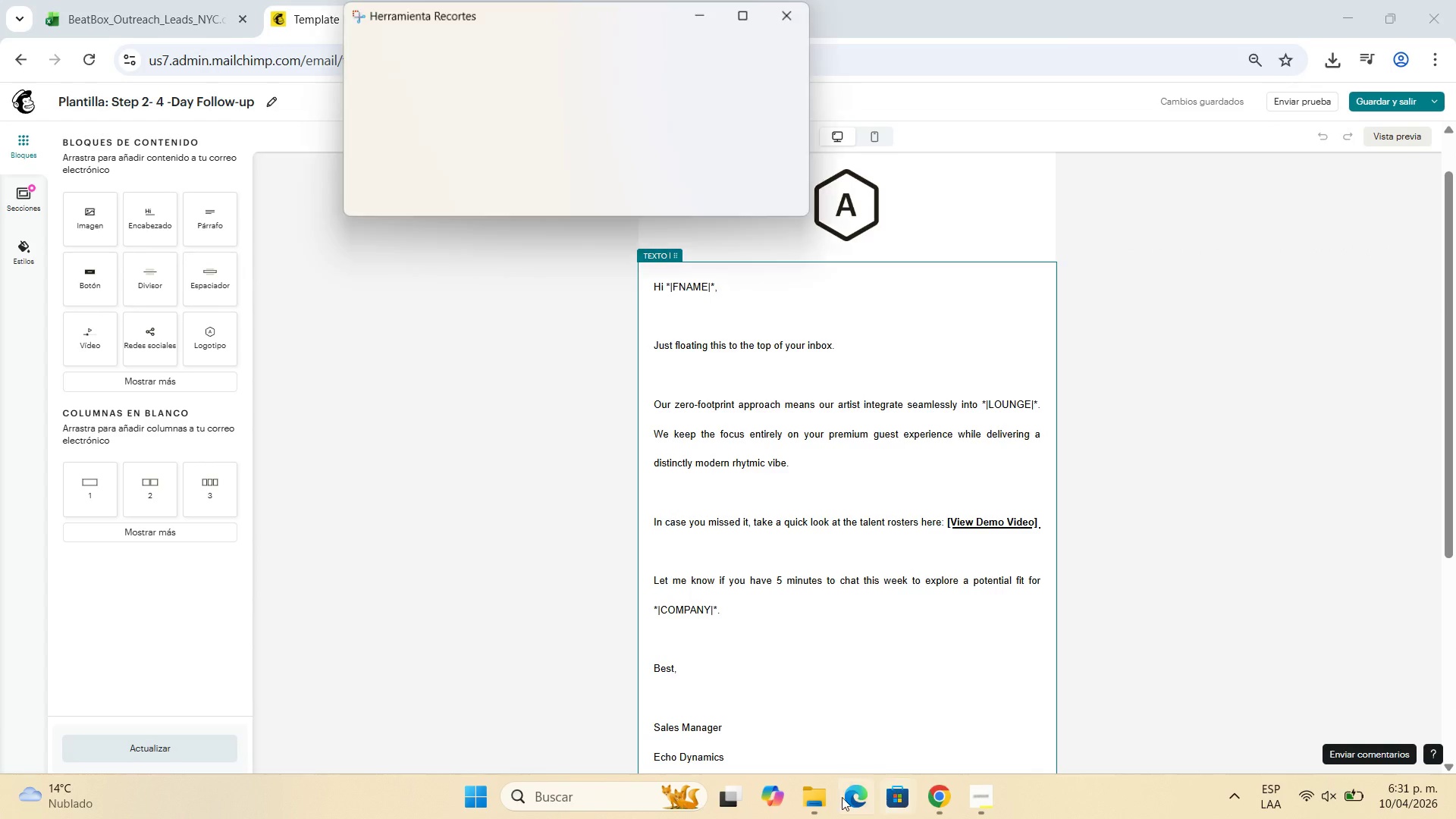 
left_click([819, 795])
 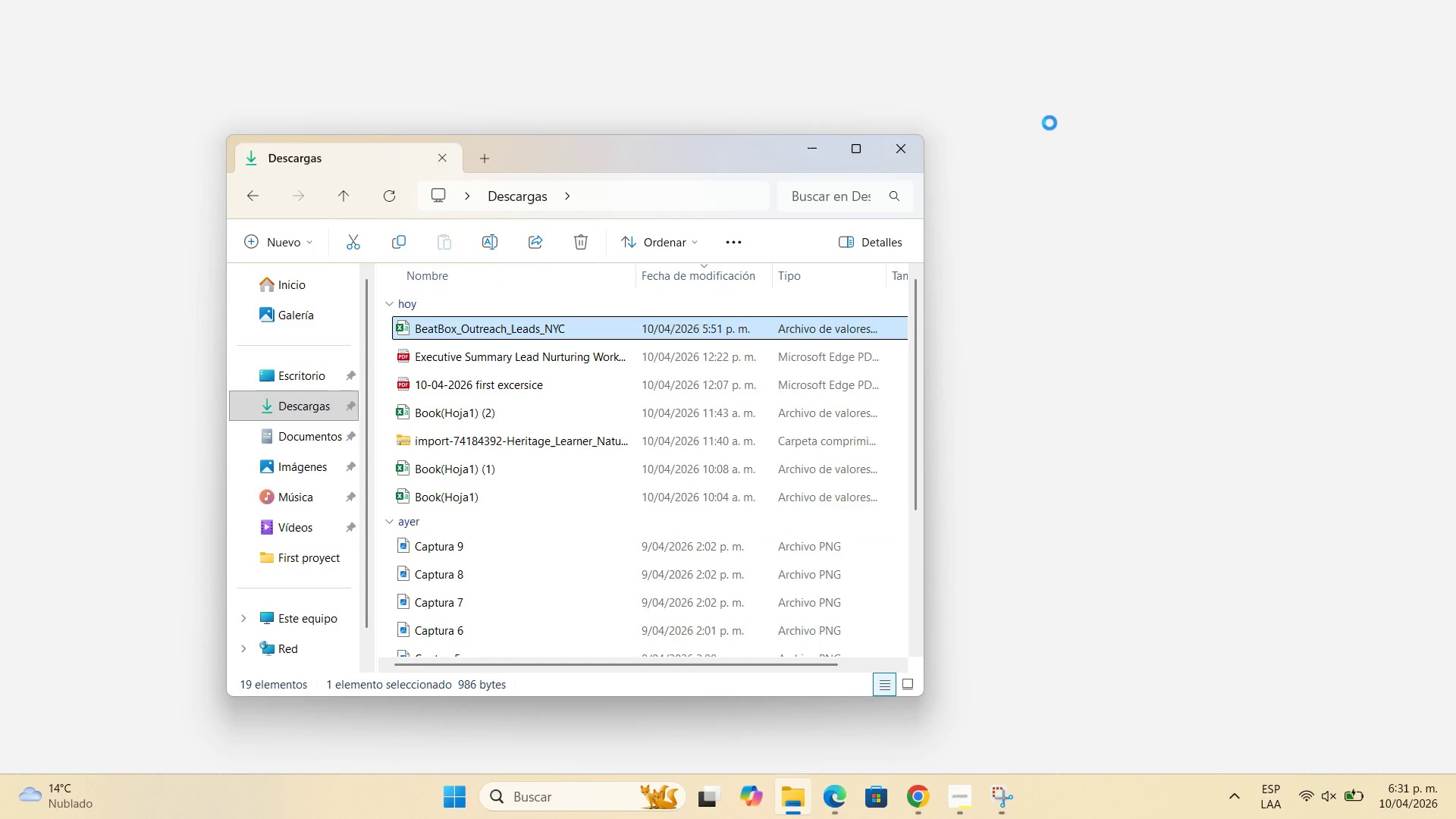 
wait(5.08)
 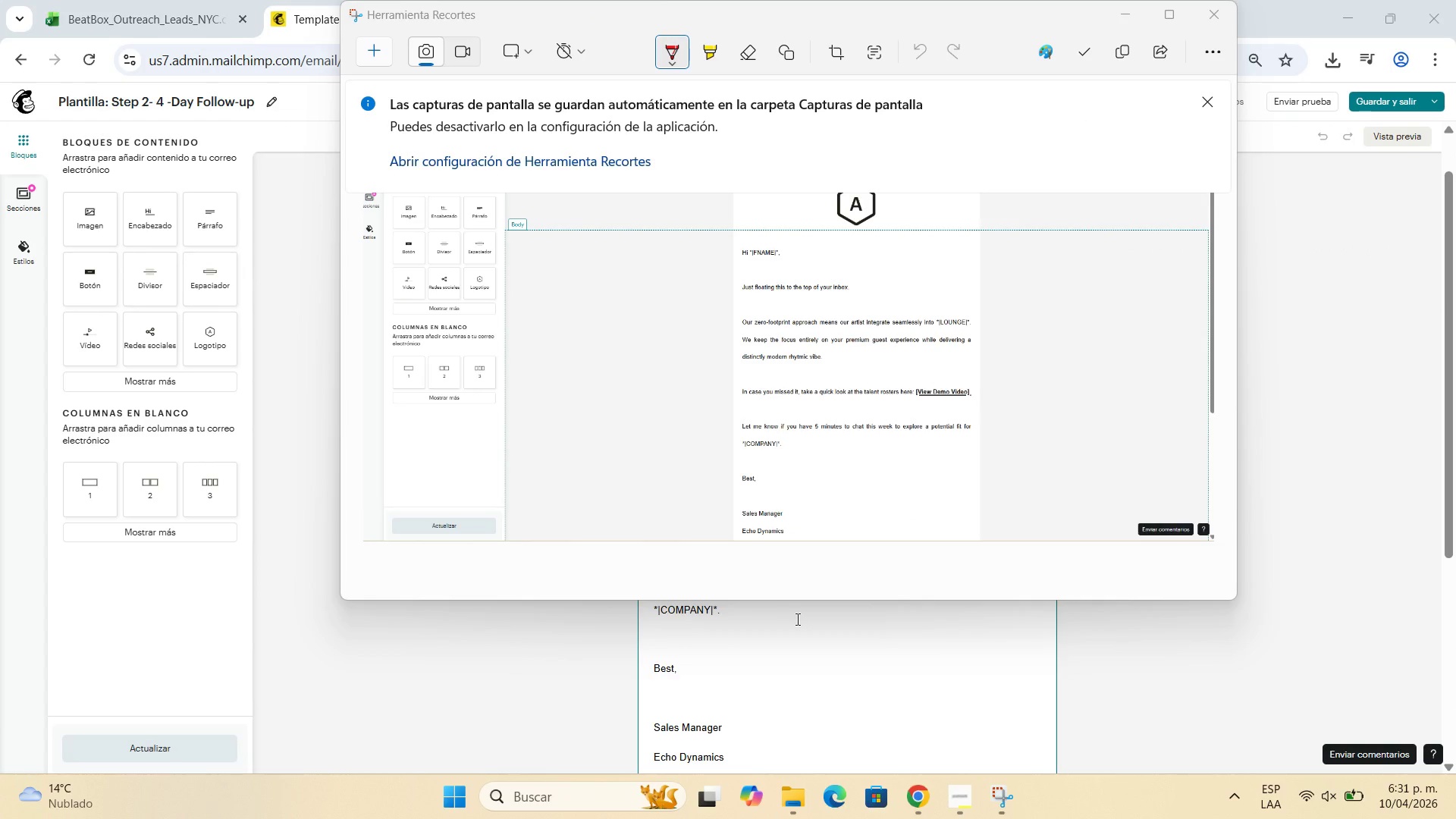 
double_click([312, 371])
 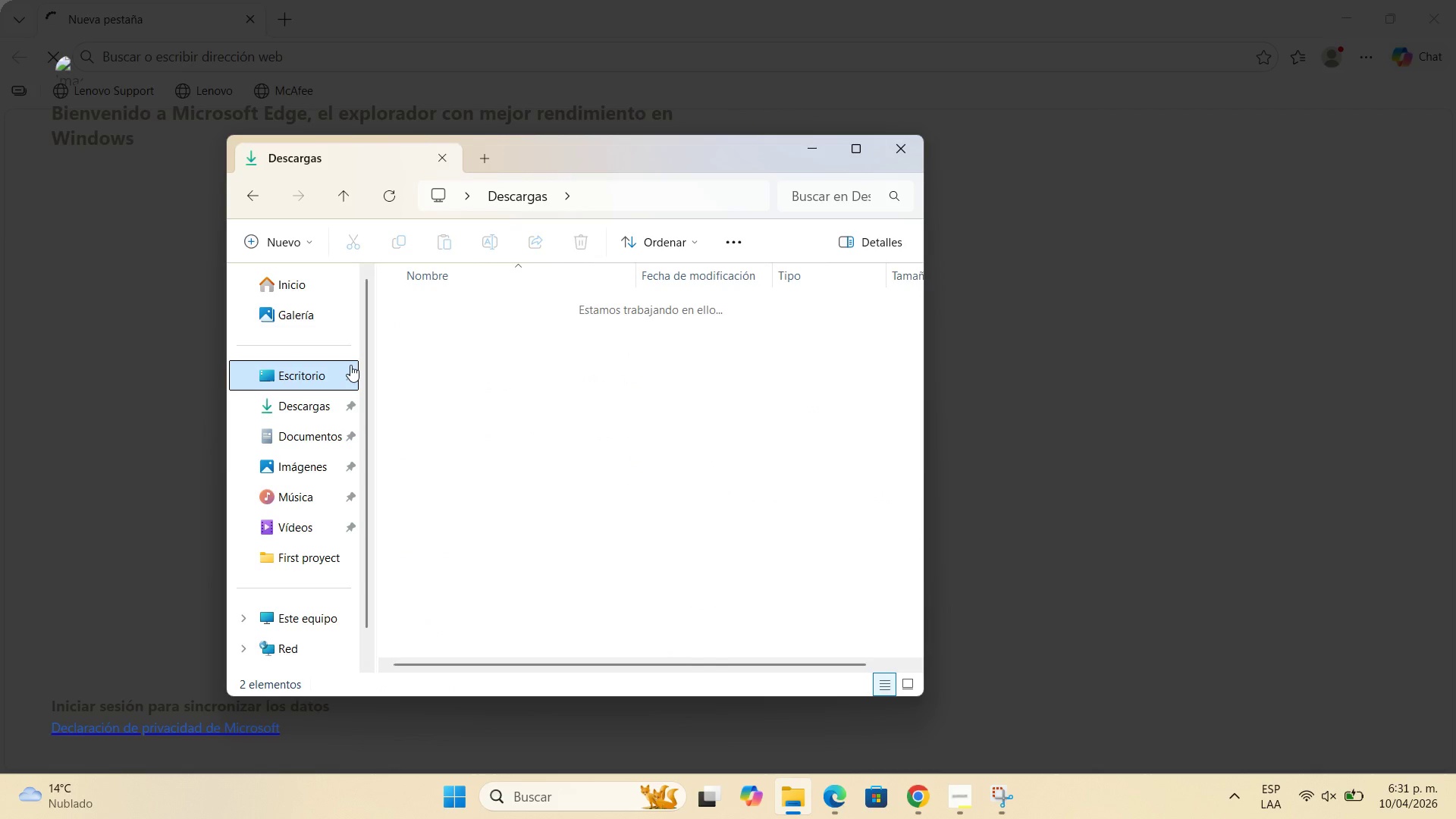 
double_click([520, 309])
 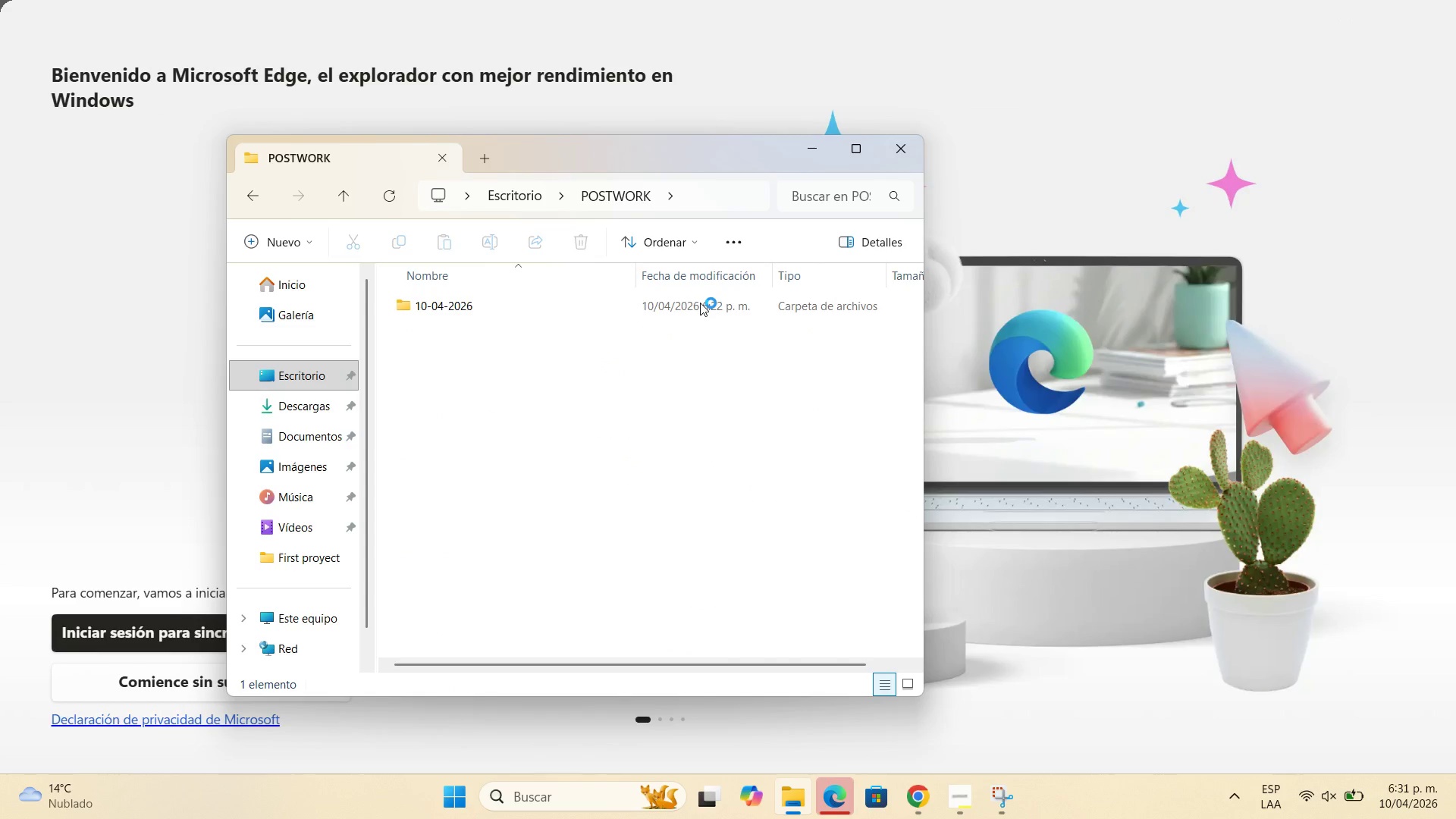 
left_click([809, 146])
 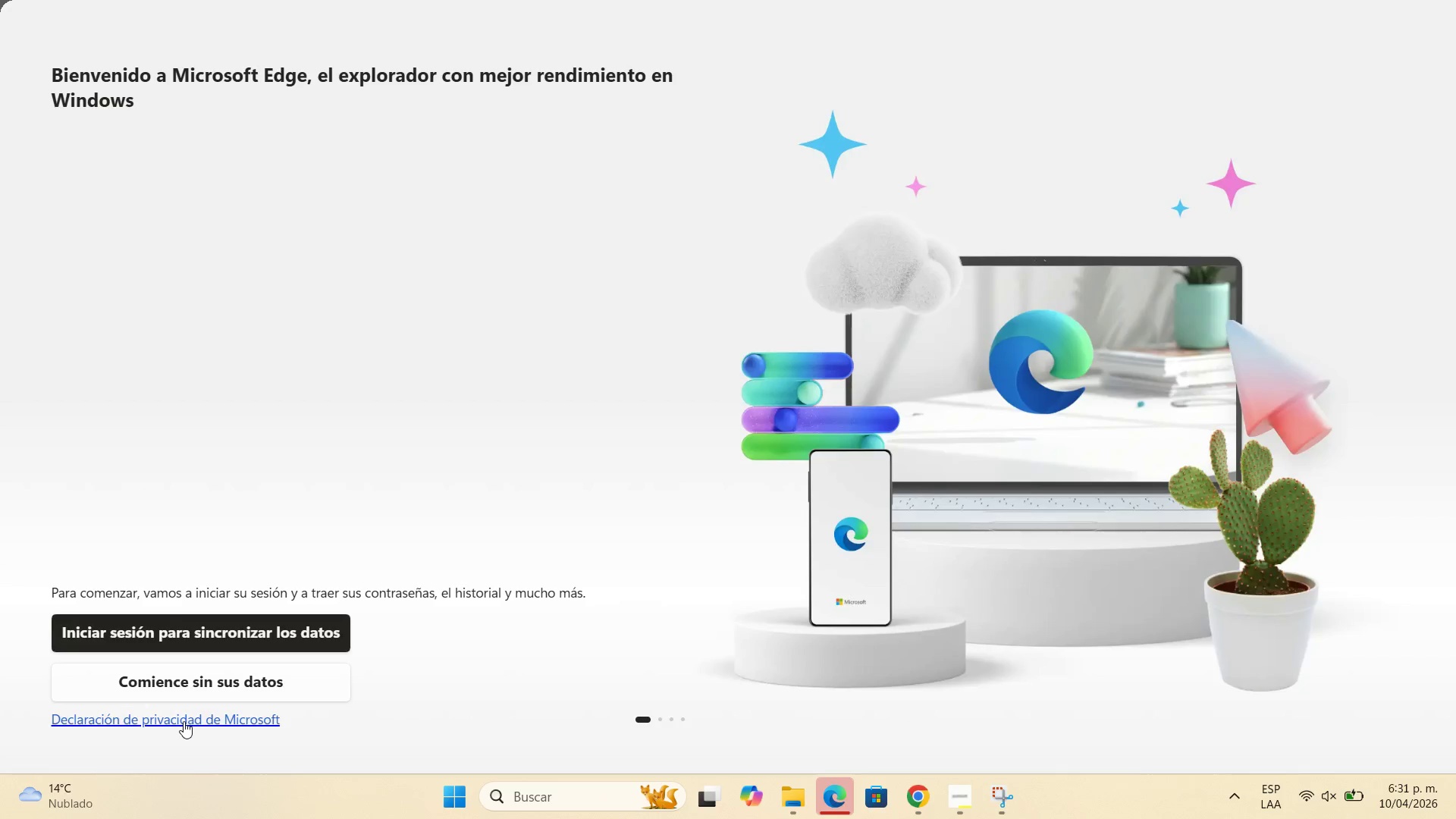 
key(Backslash)
 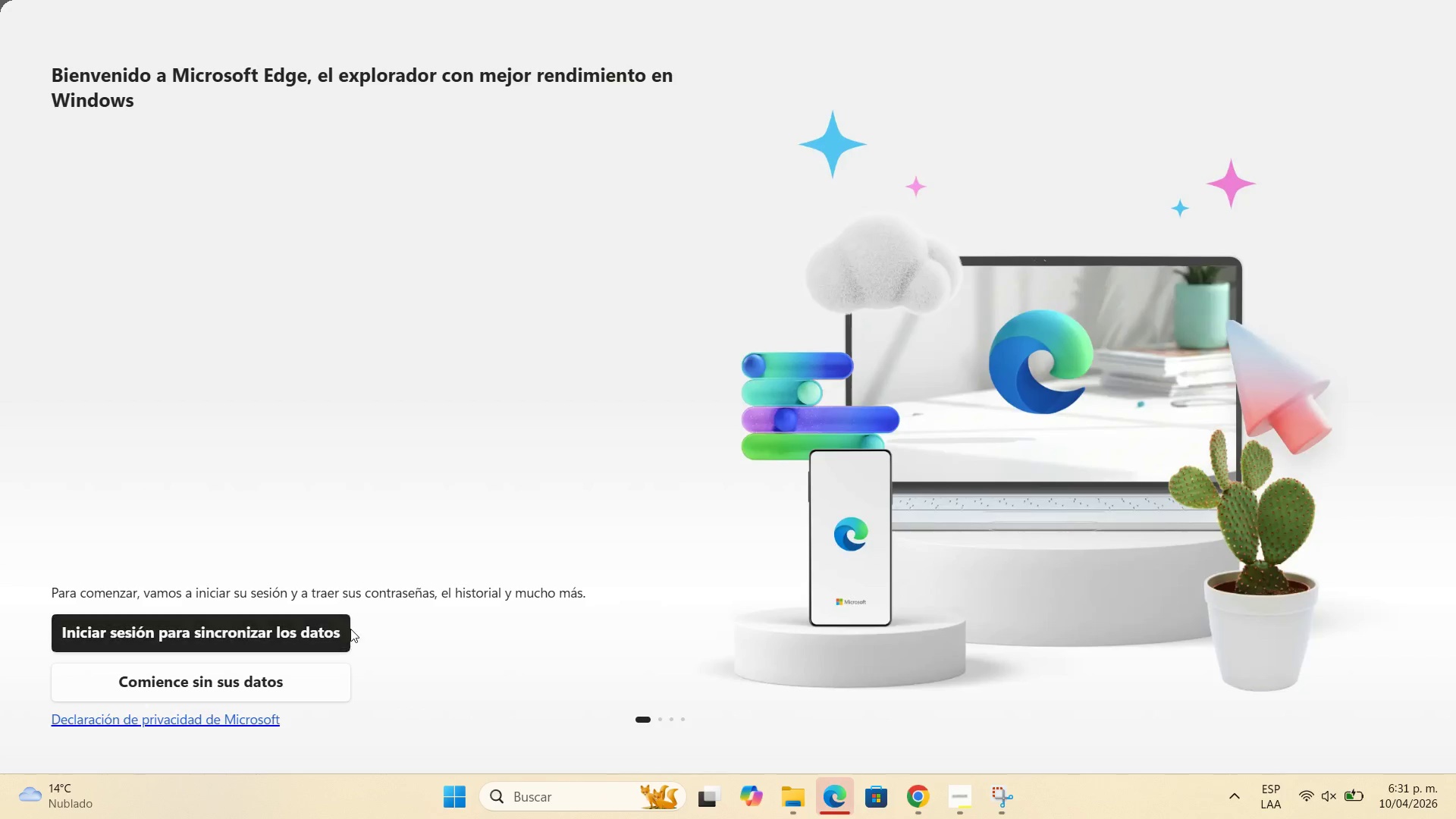 
key(Escape)
 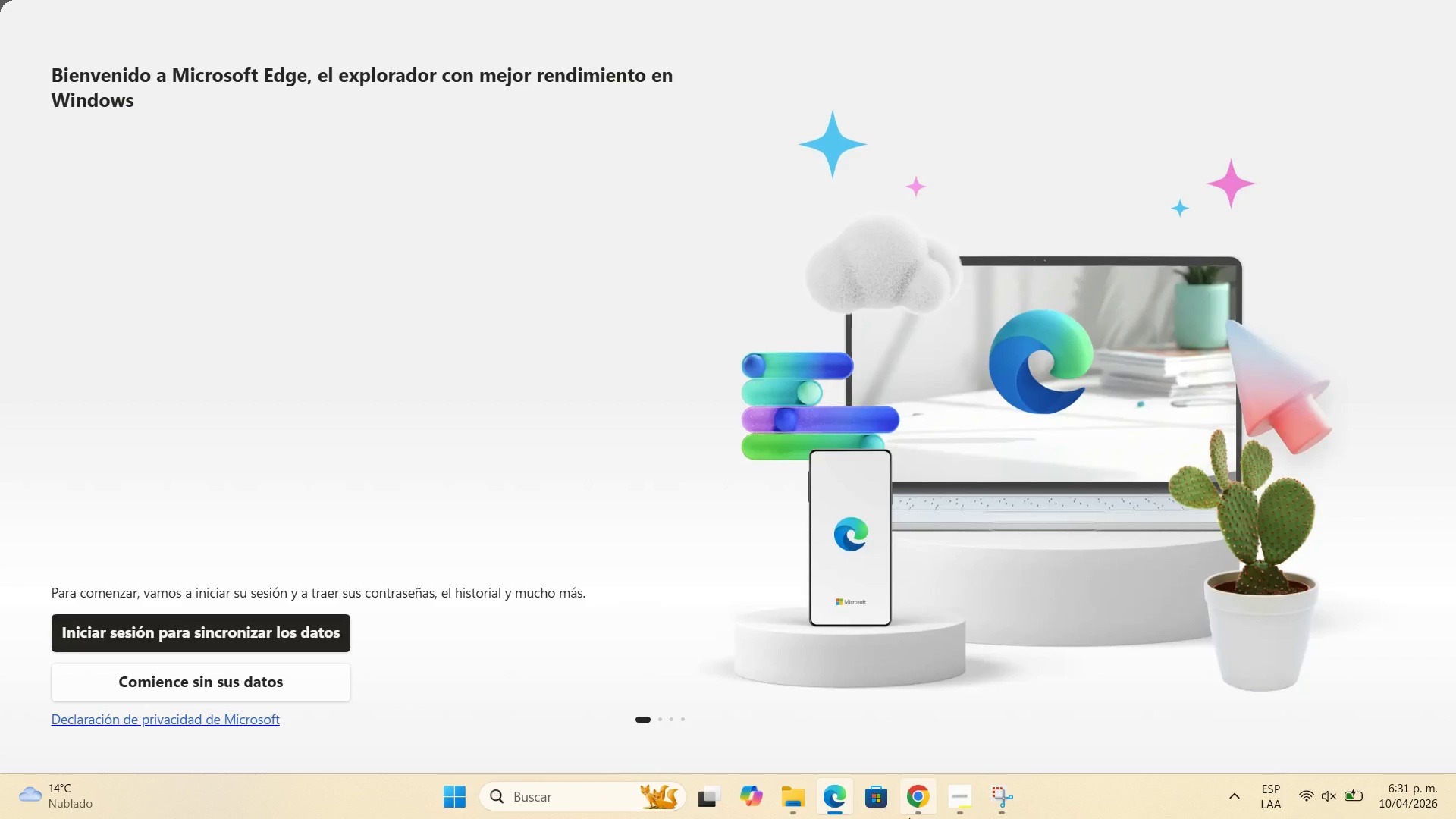 
right_click([821, 791])
 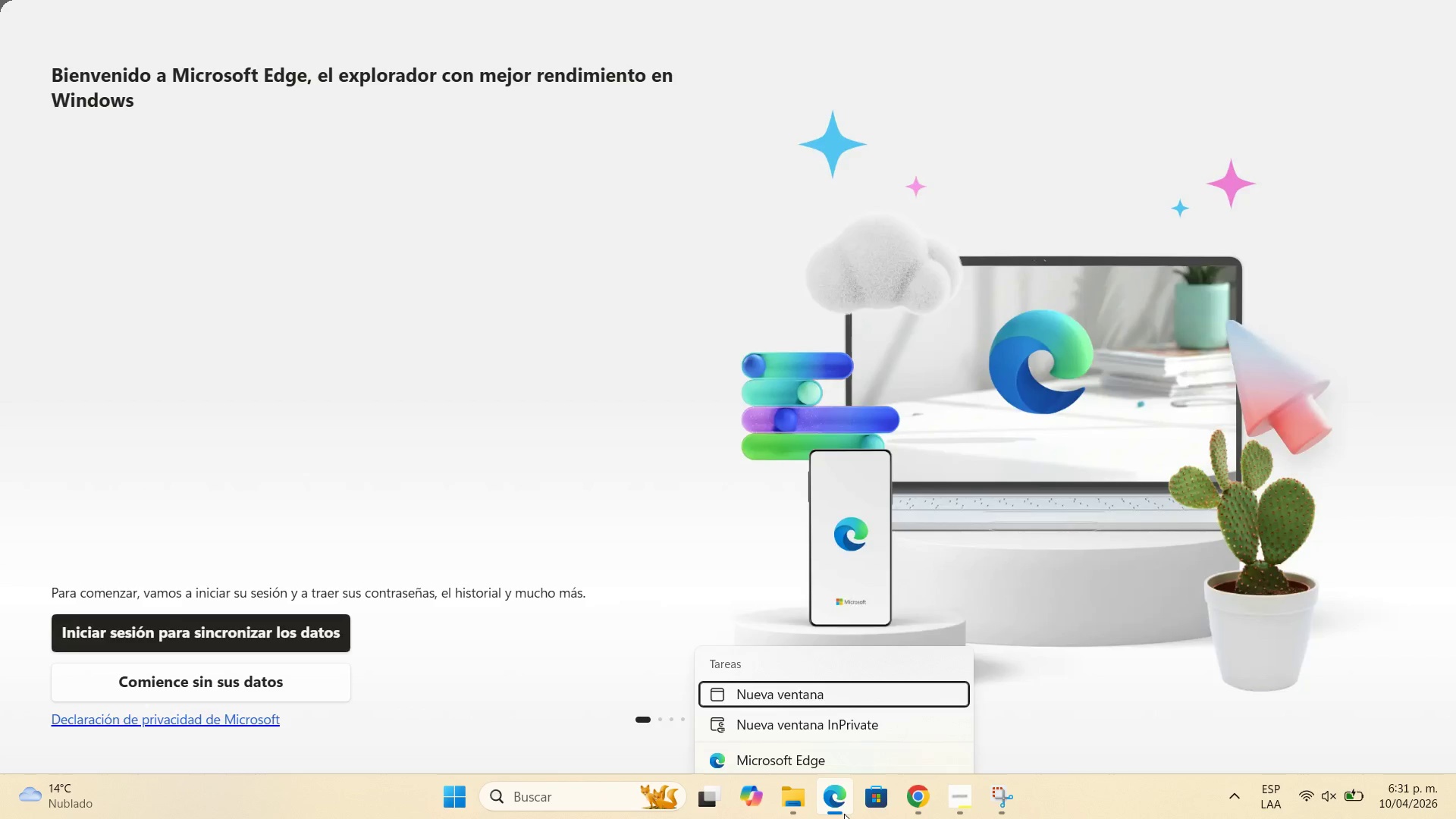 
right_click([844, 814])
 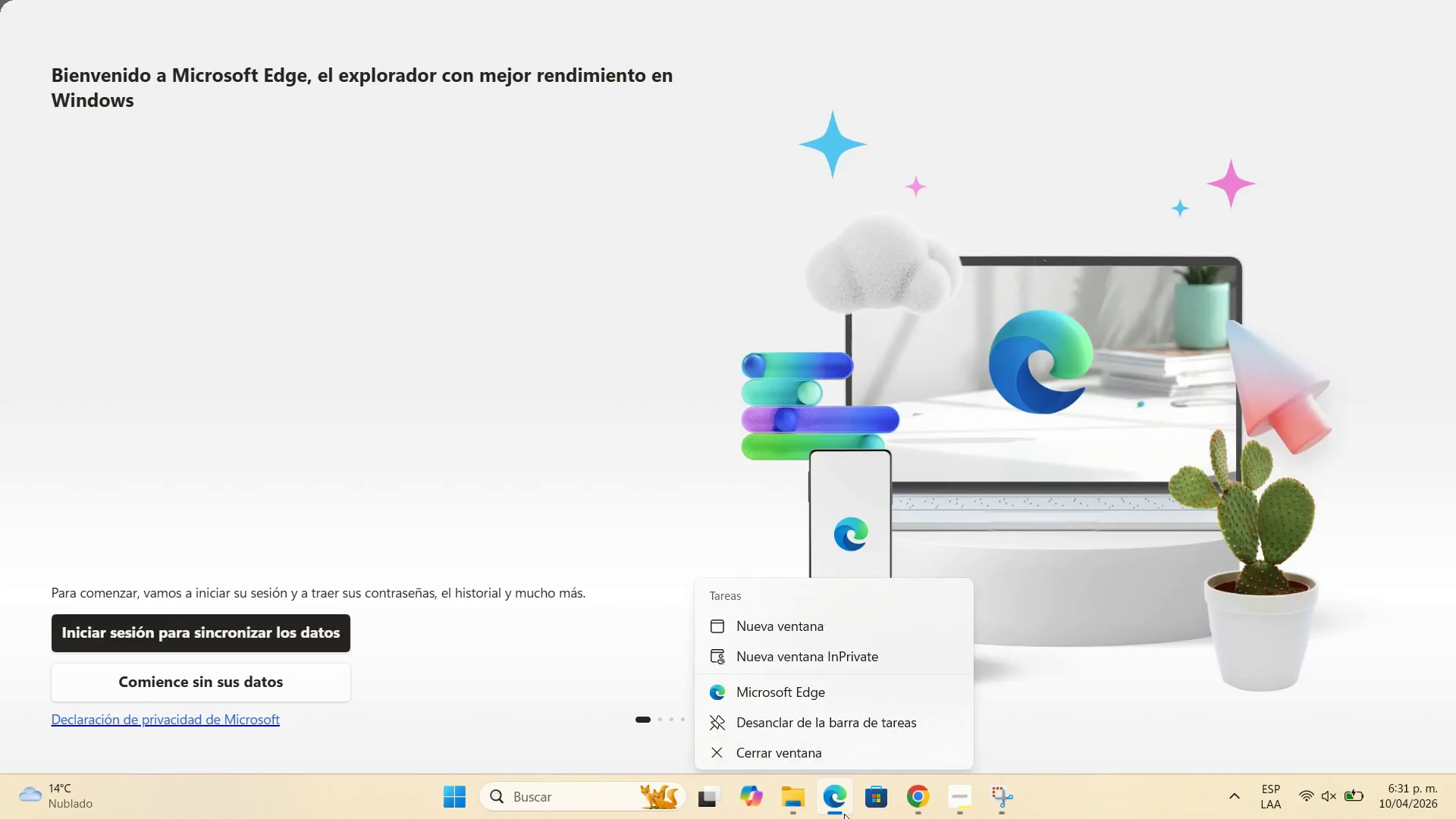 
right_click([844, 814])
 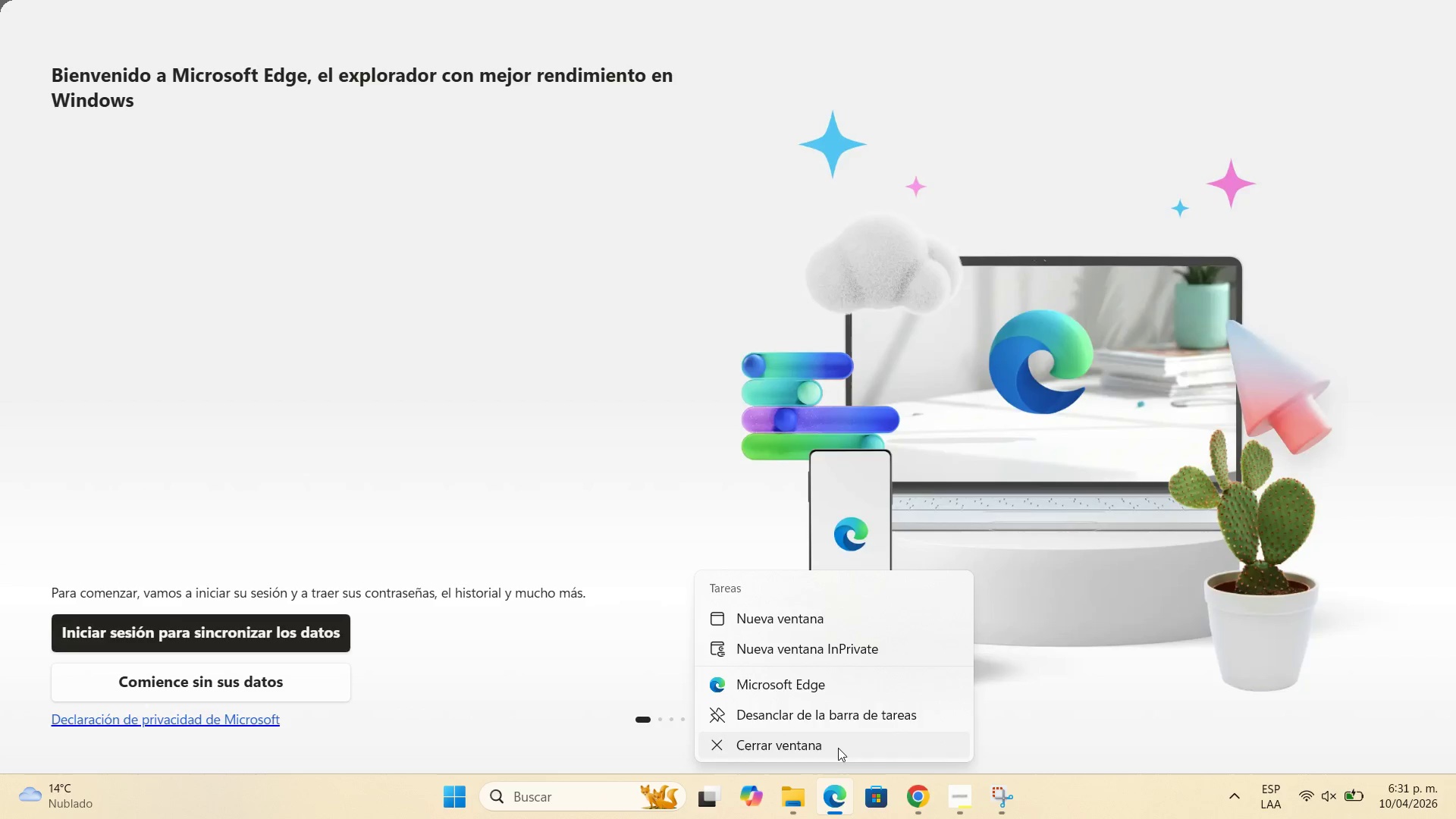 
left_click([838, 746])
 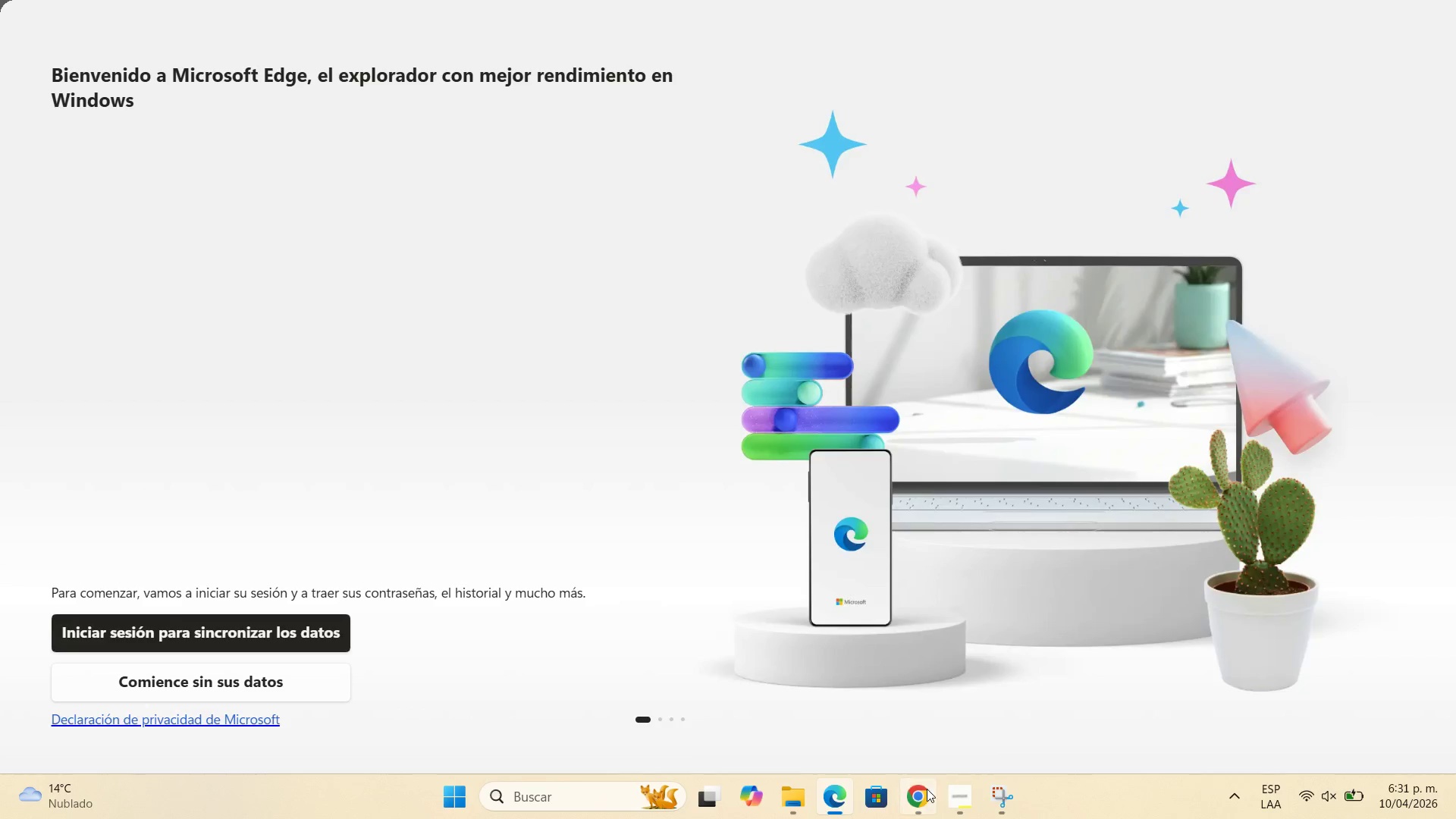 
left_click([924, 800])
 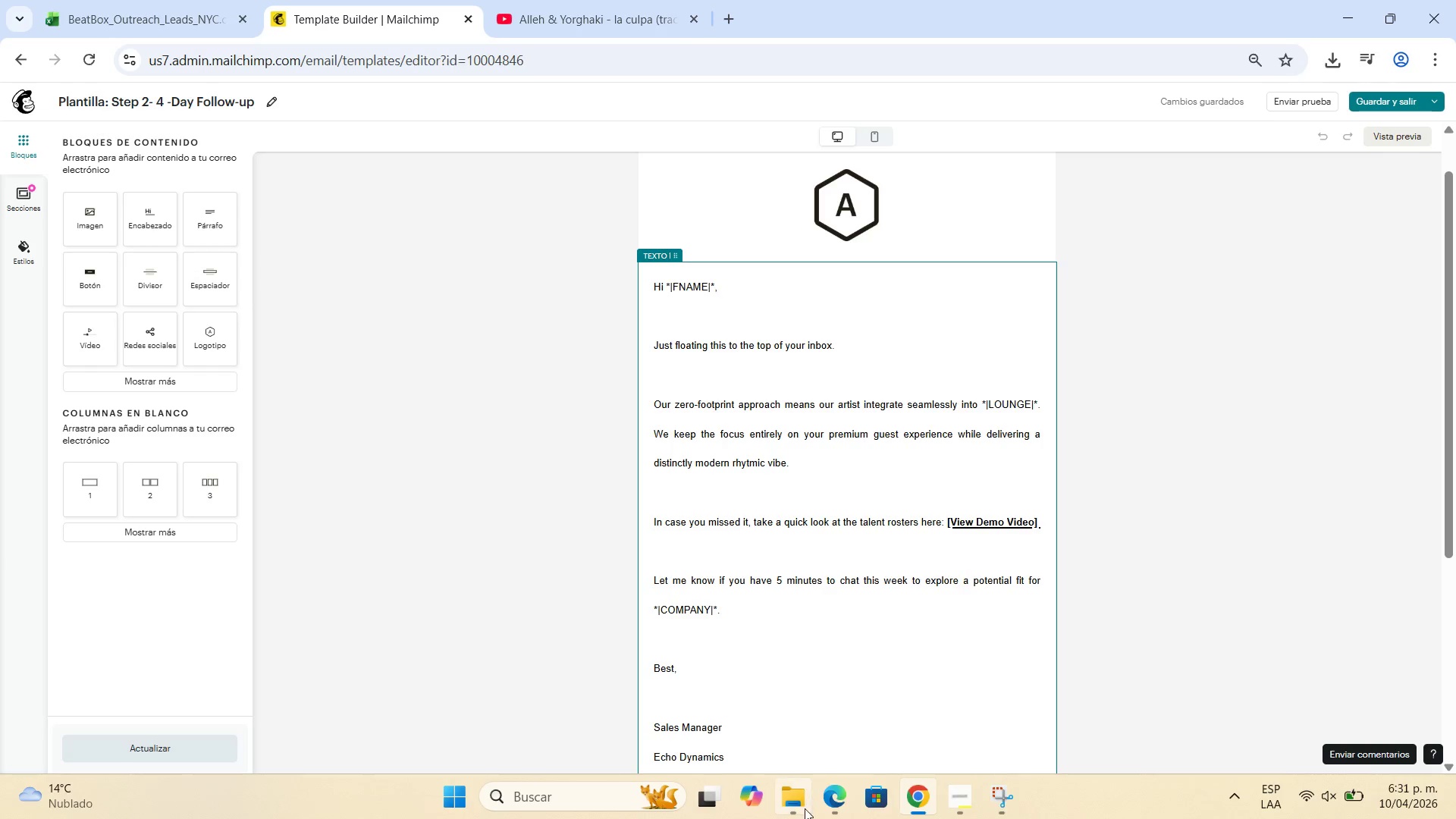 
left_click([801, 809])
 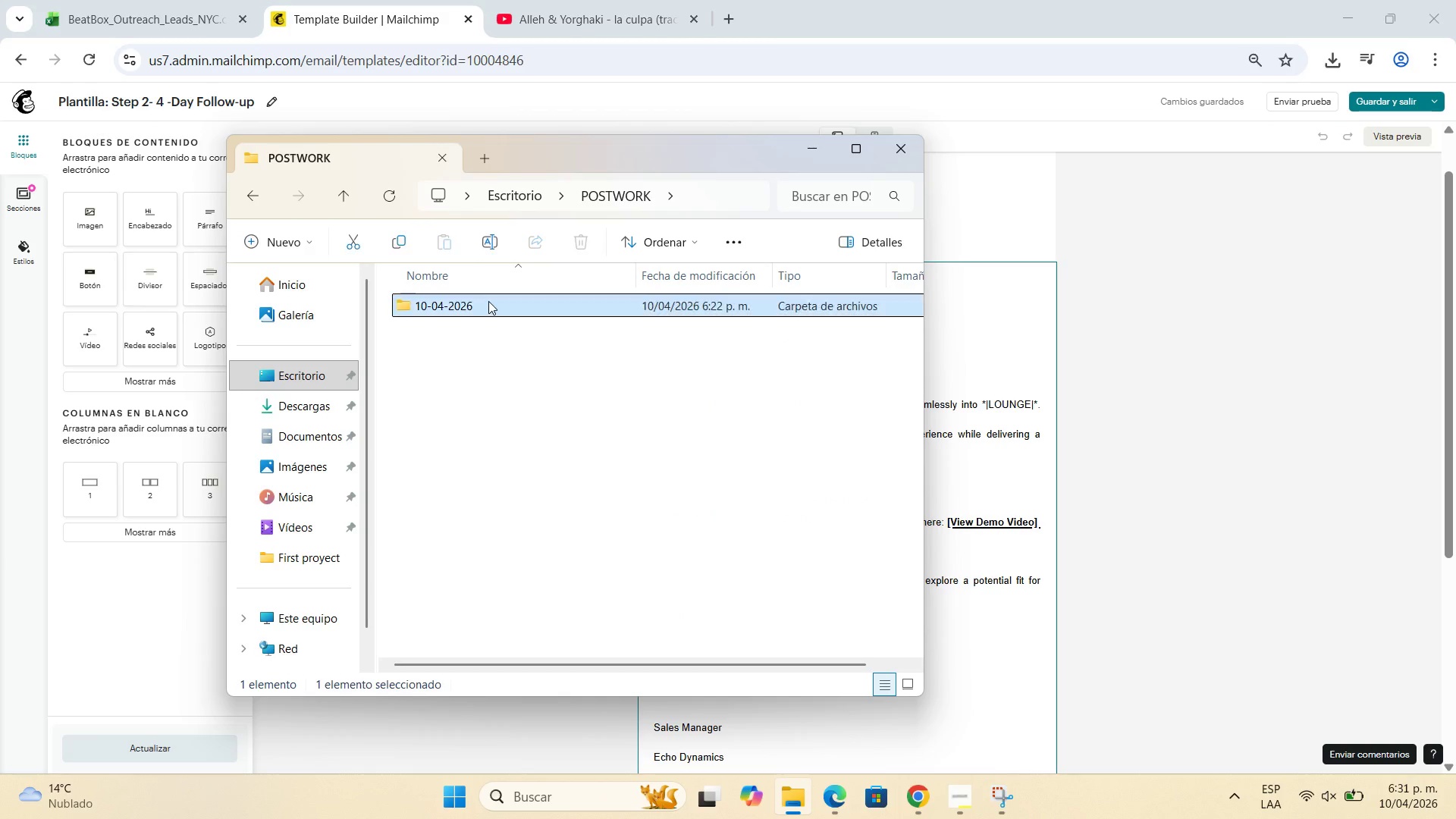 
double_click([488, 301])
 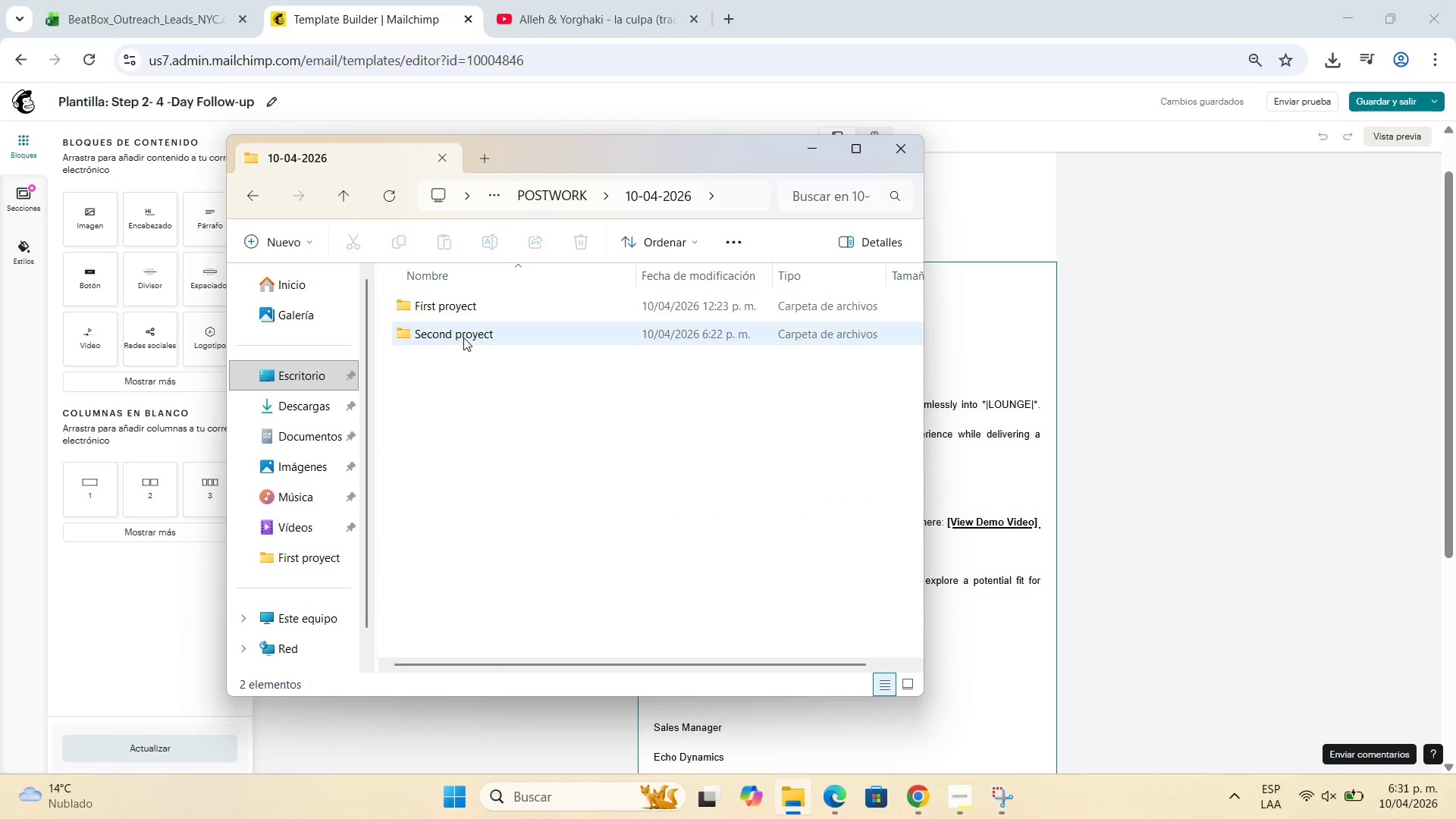 
double_click([463, 337])
 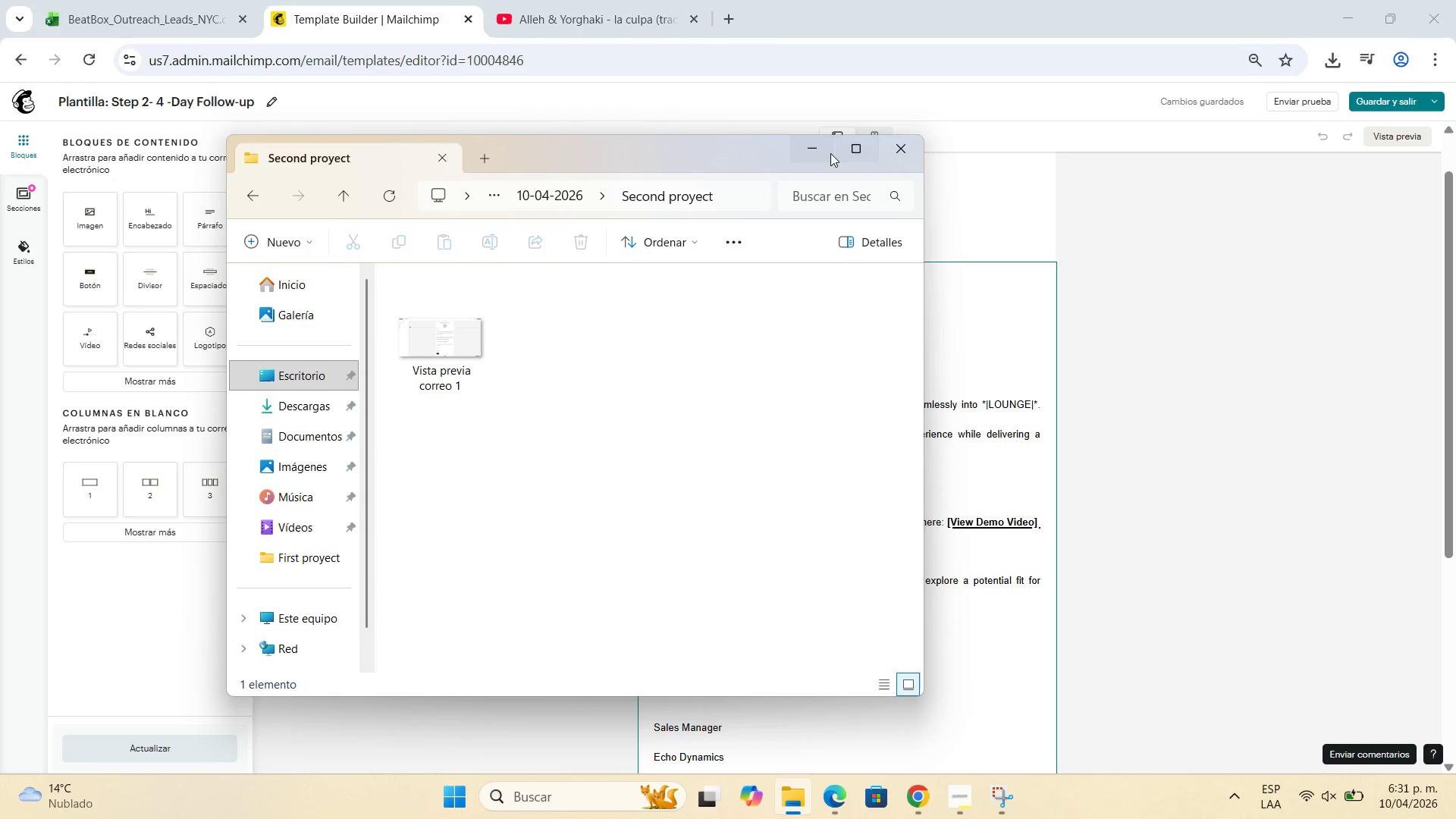 
left_click([824, 152])
 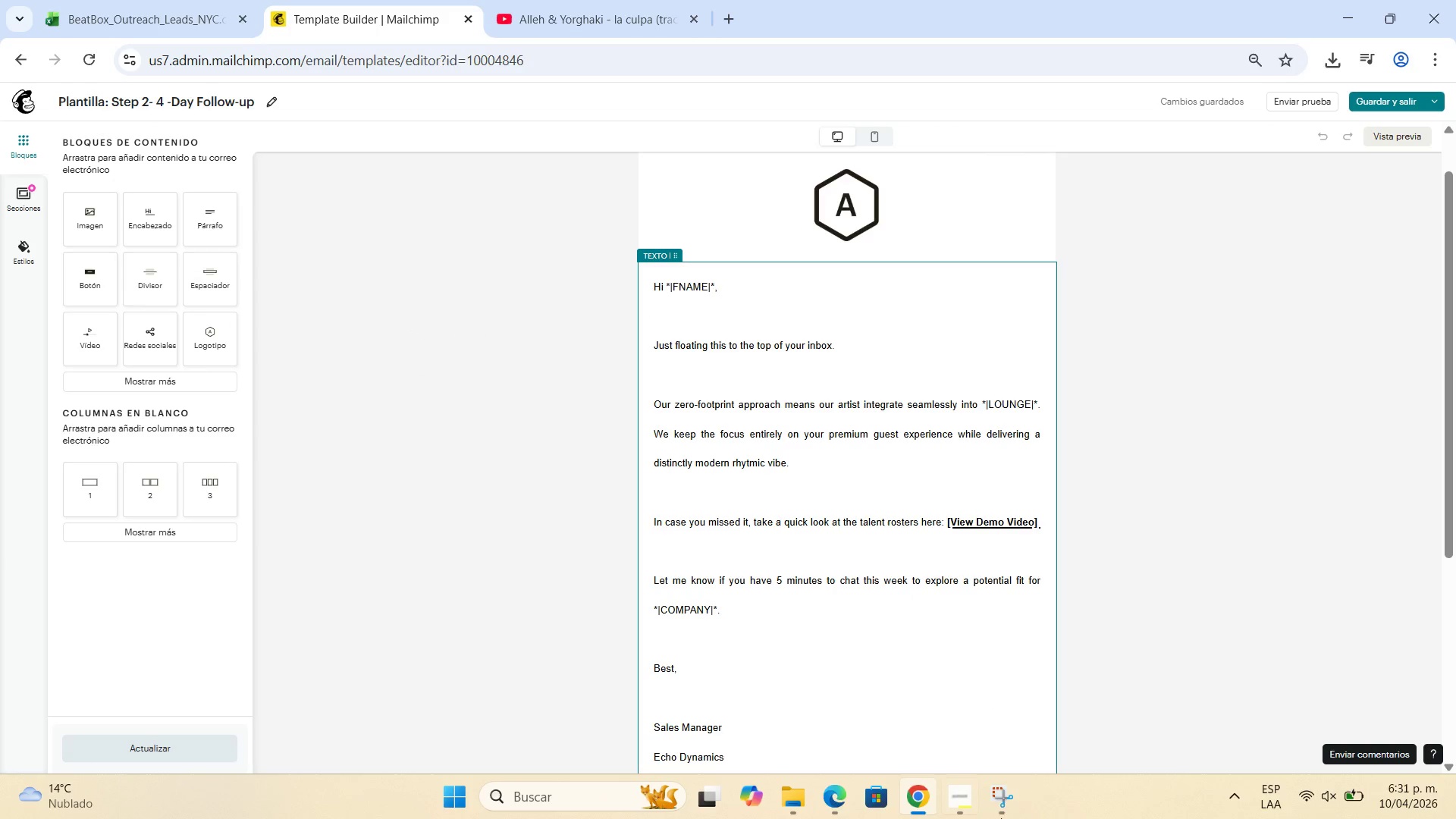 
left_click([1014, 805])
 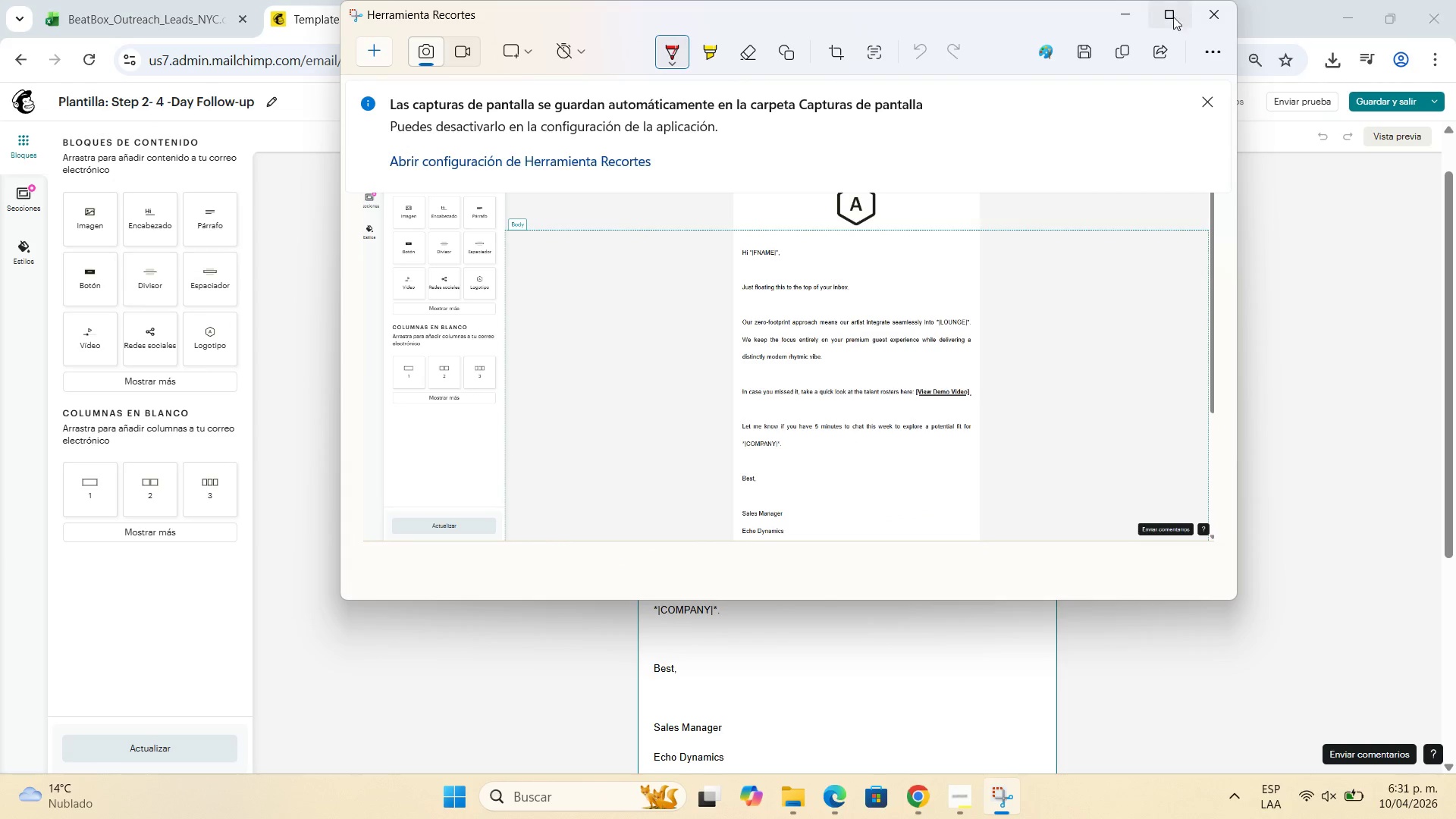 
left_click([1087, 49])
 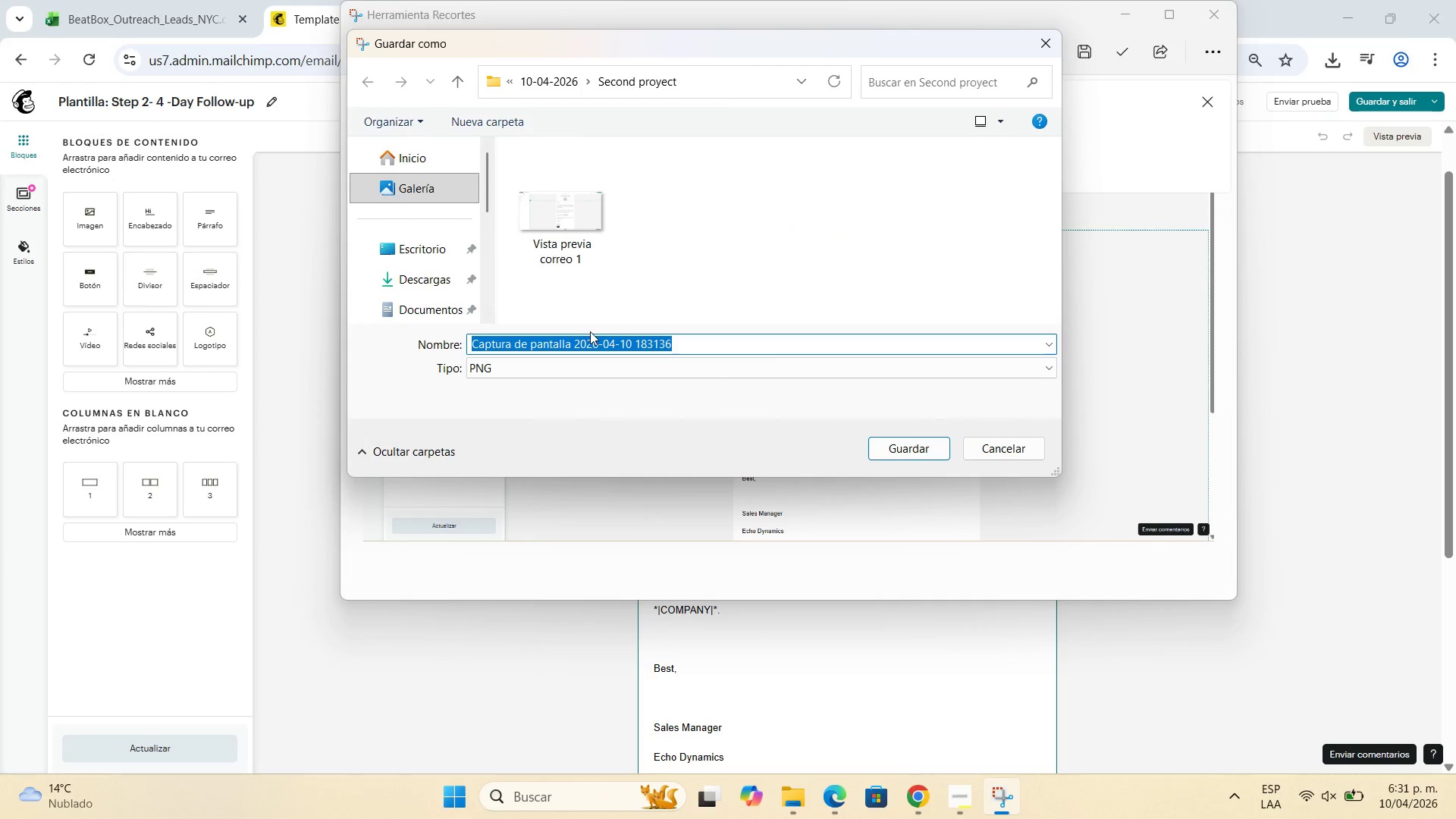 
type(Vista prev)
 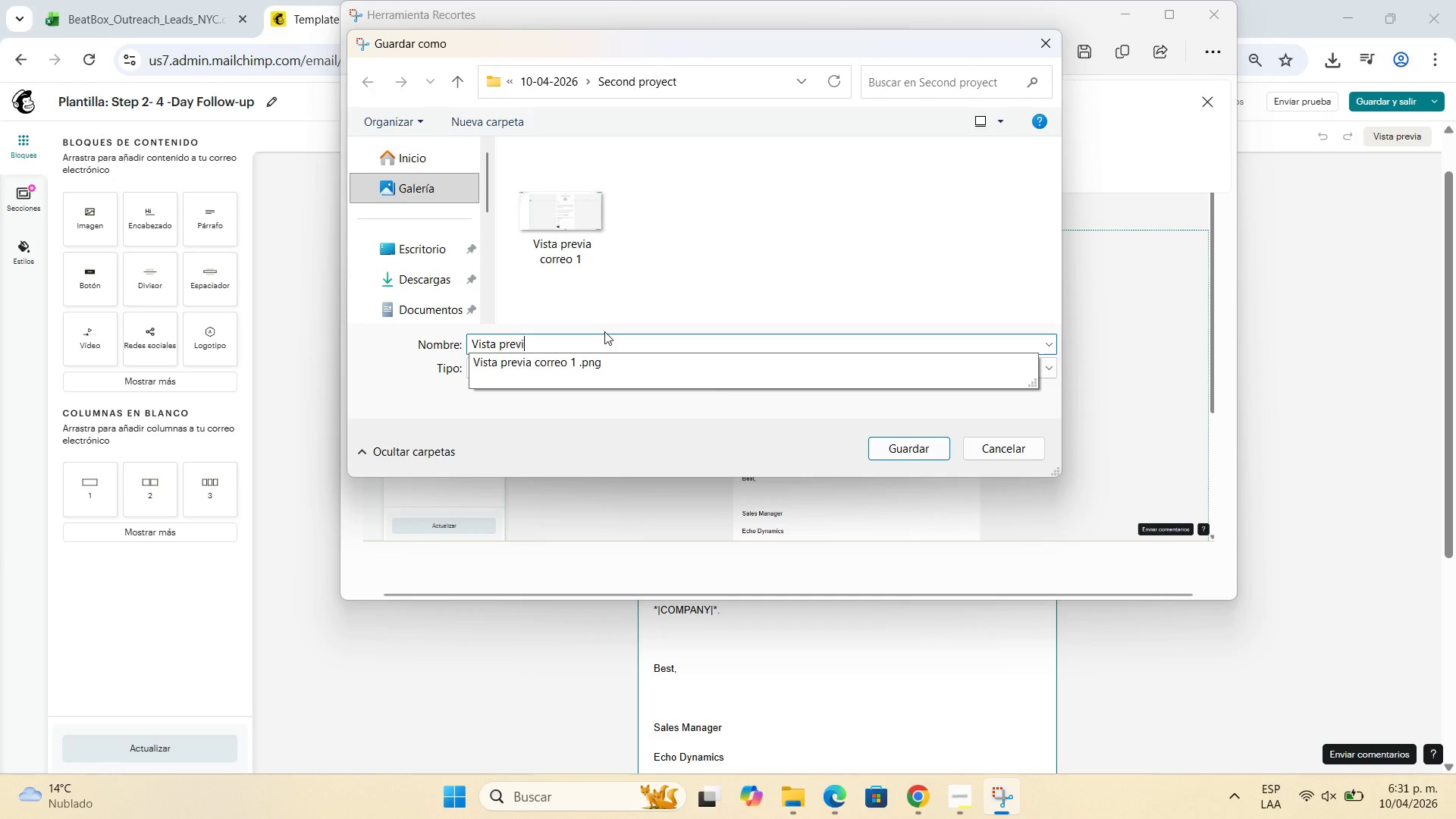 
type(ia correo 2)
 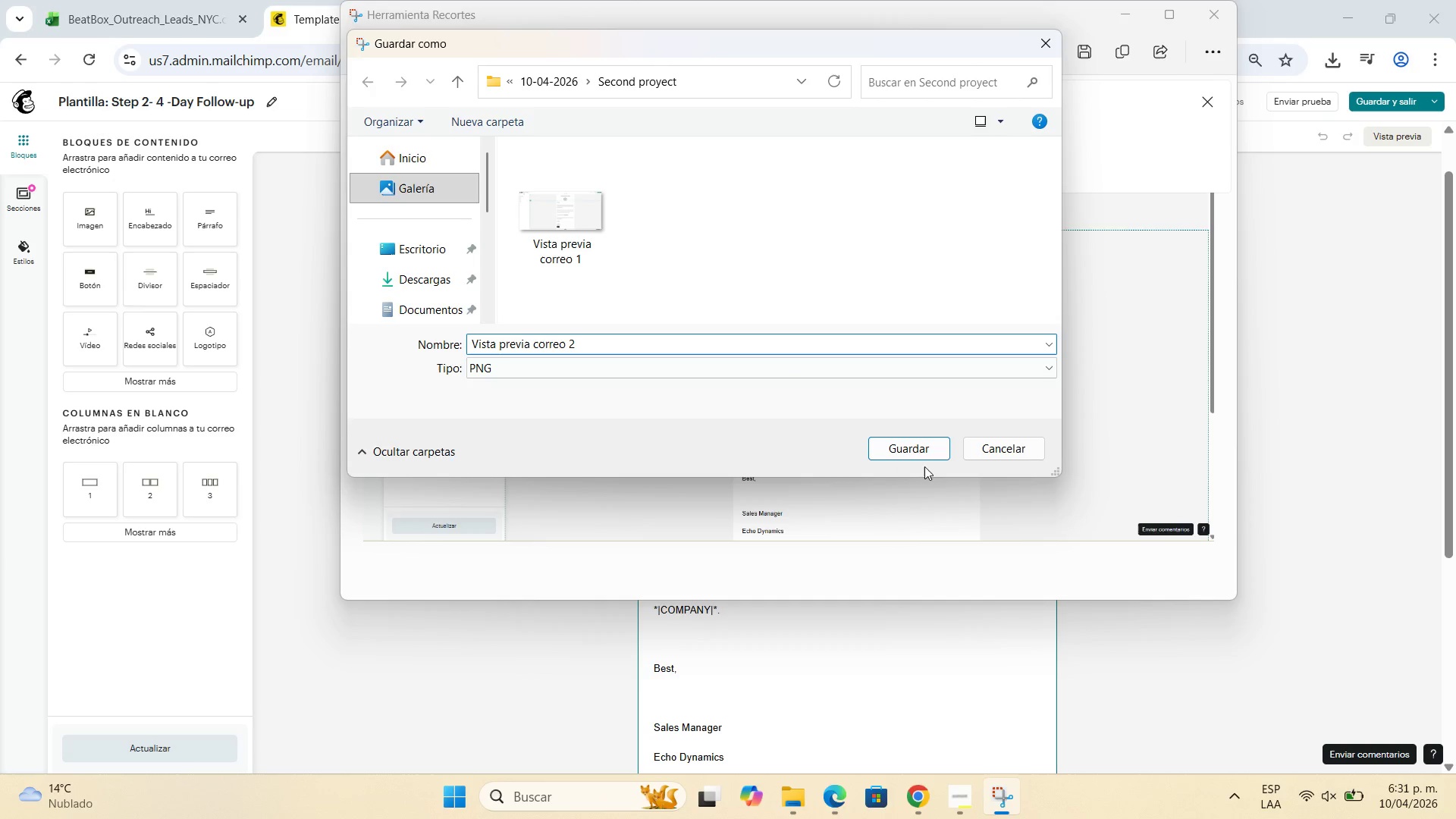 
left_click([908, 442])
 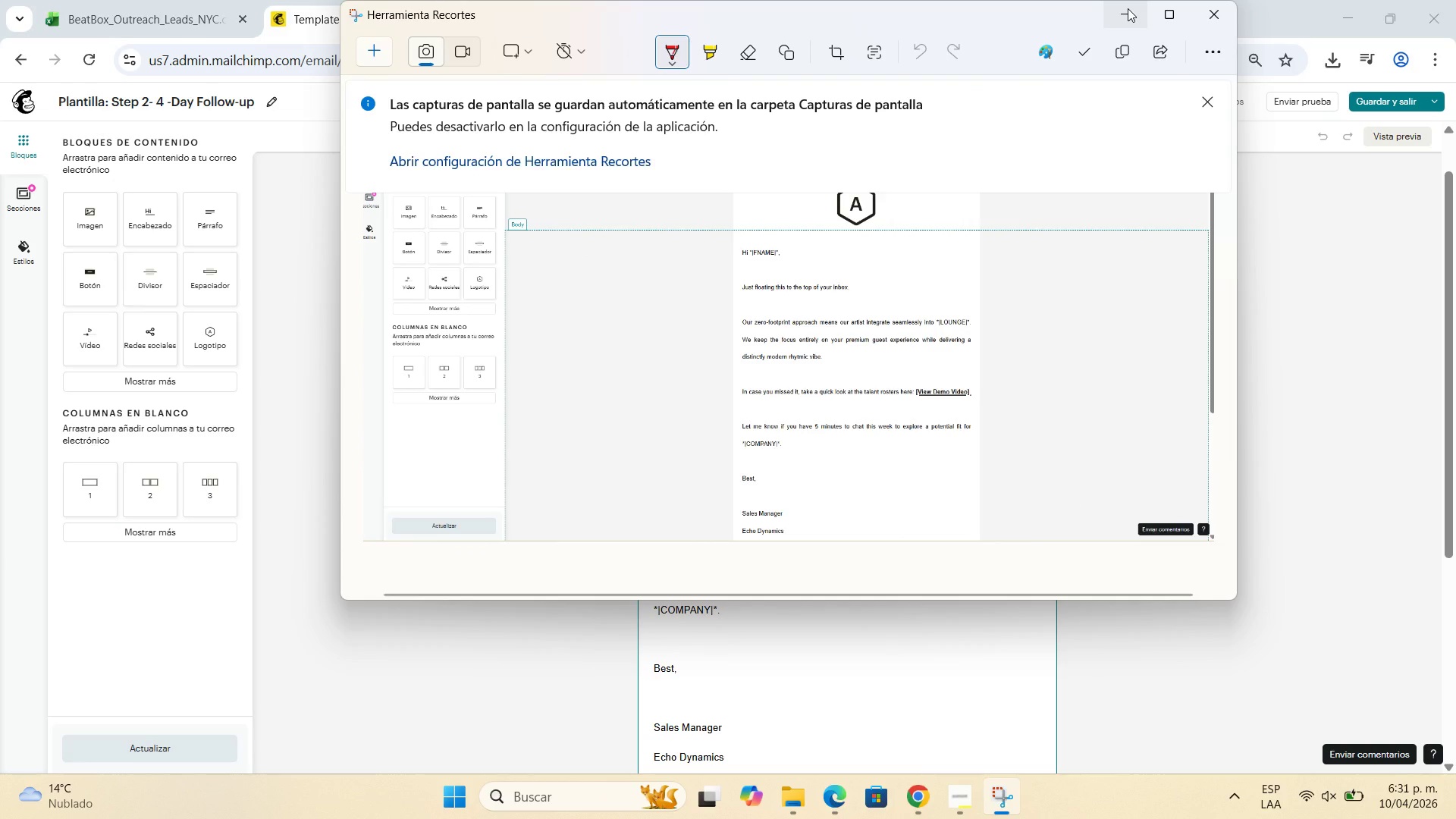 
scroll: coordinate [746, 667], scroll_direction: down, amount: 1.0
 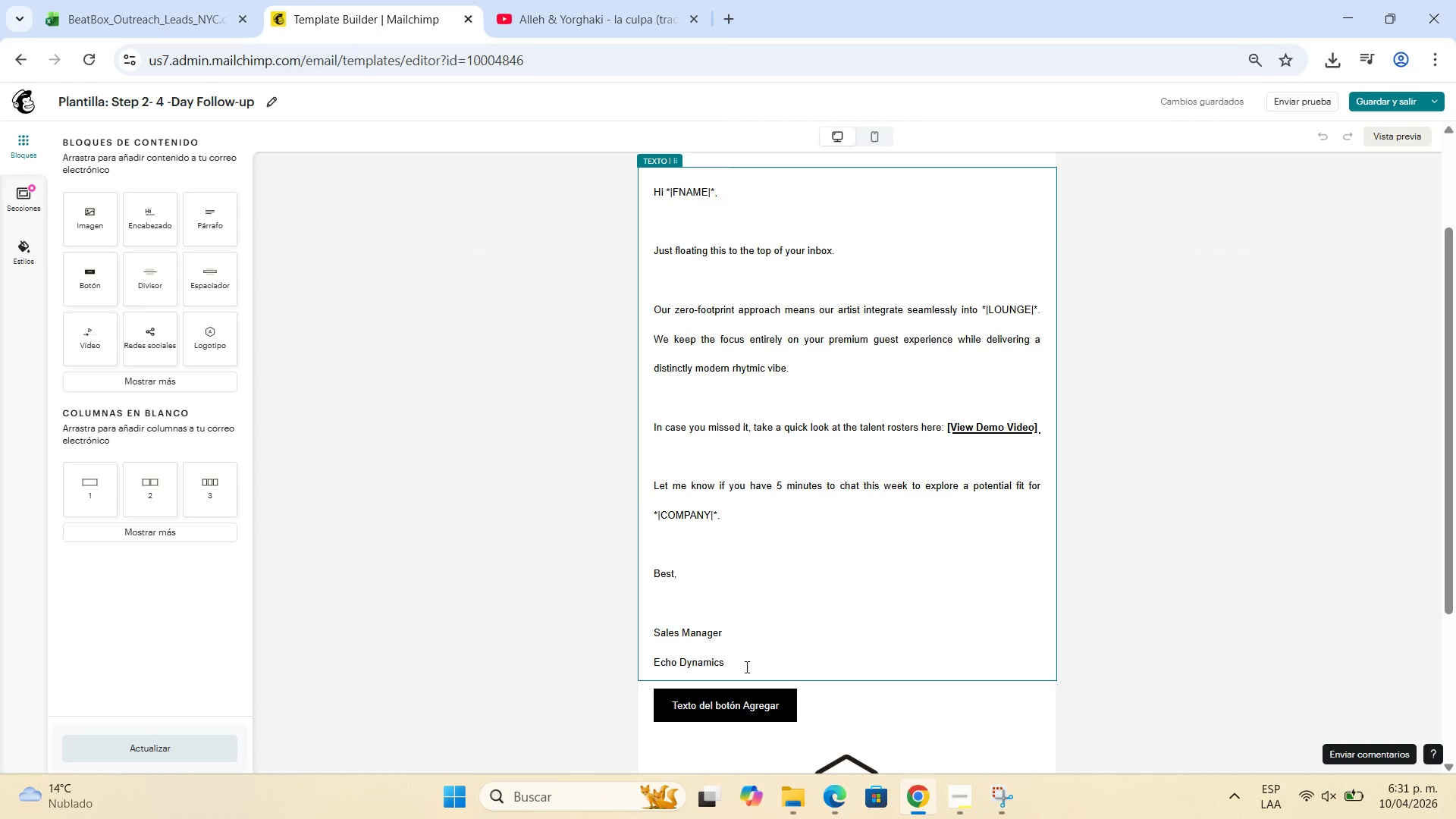 
left_click([1128, 8])
 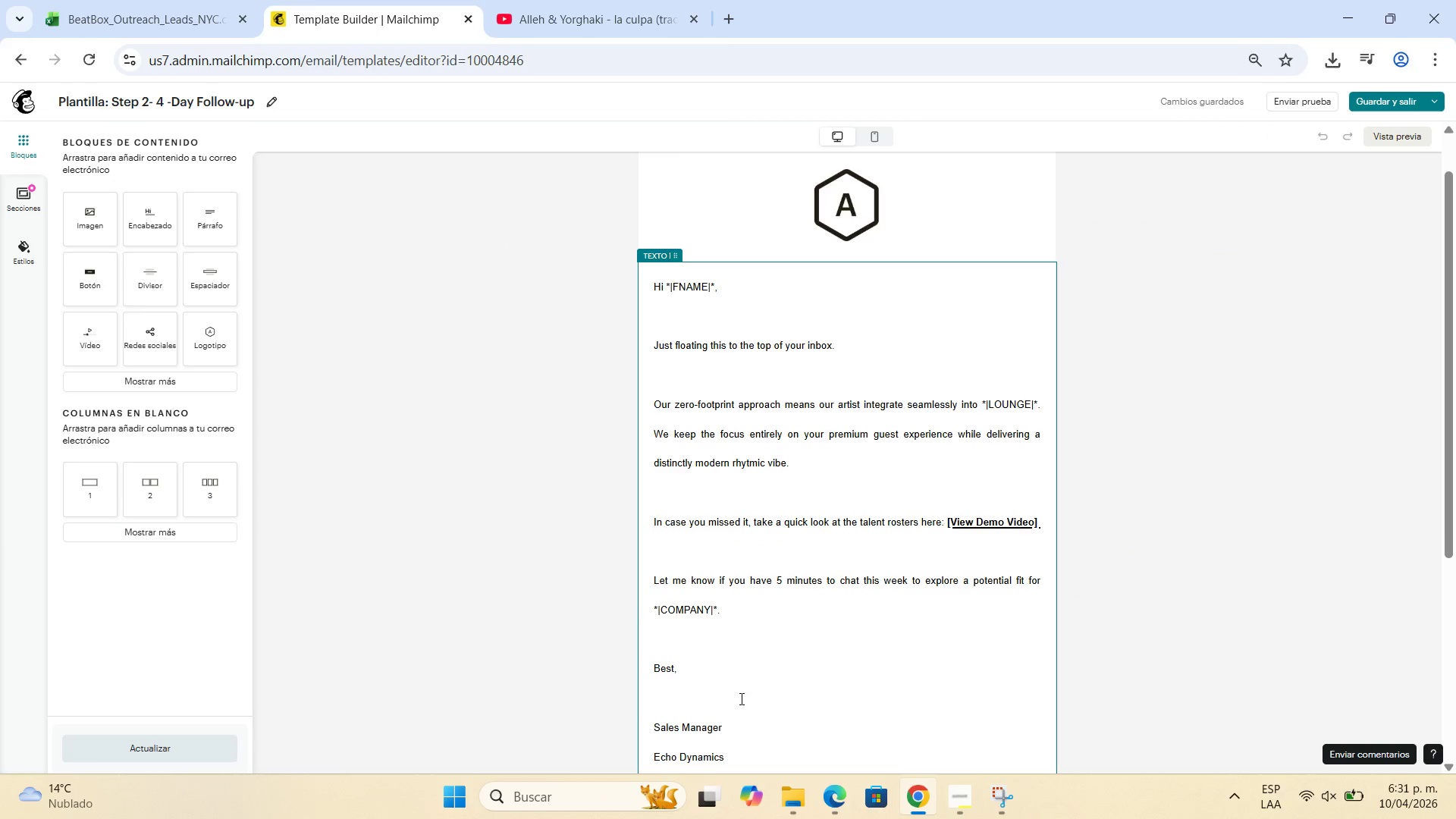 
left_click_drag(start_coordinate=[746, 667], to_coordinate=[645, 195])
 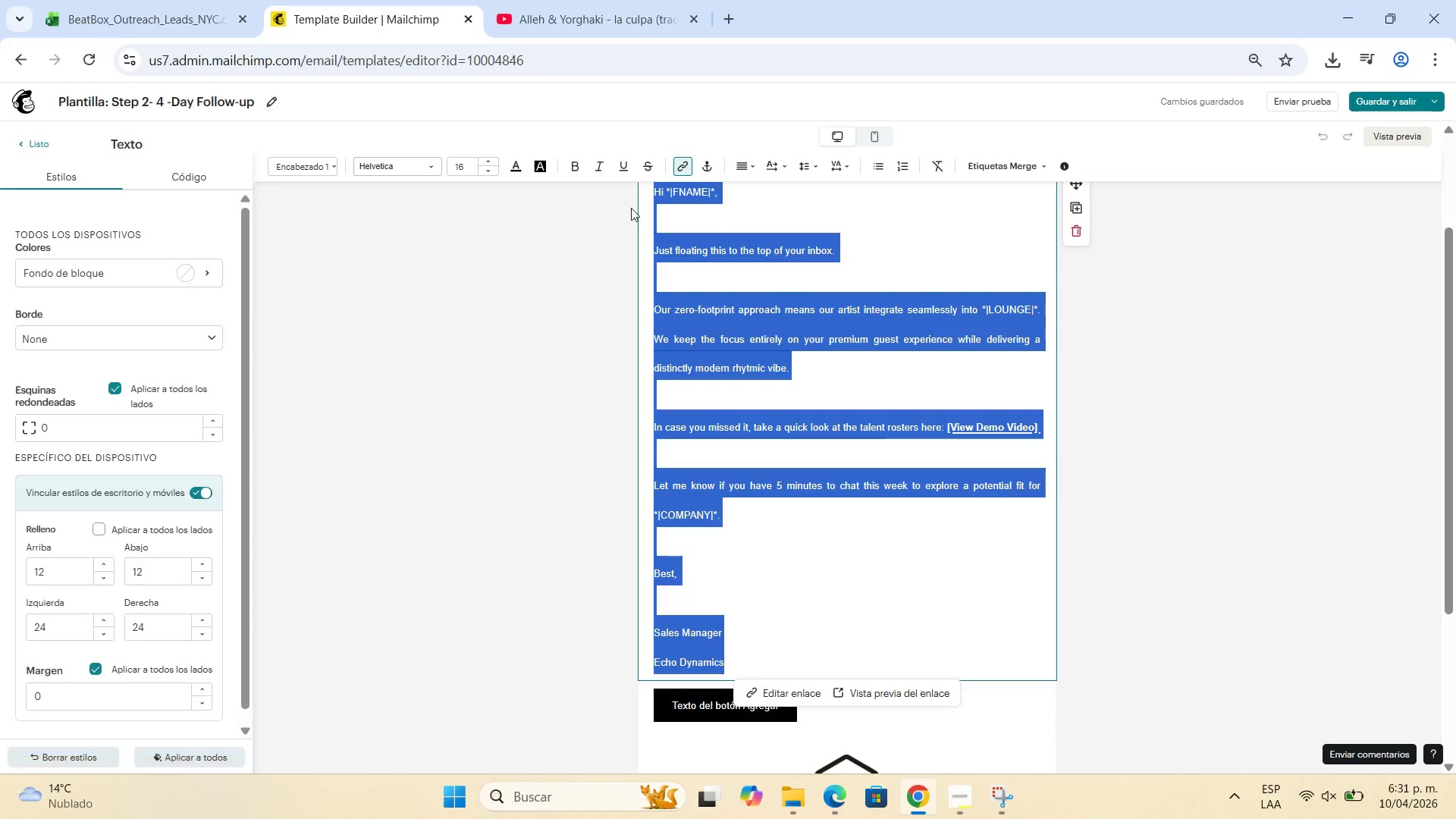 
key(Control+C)
 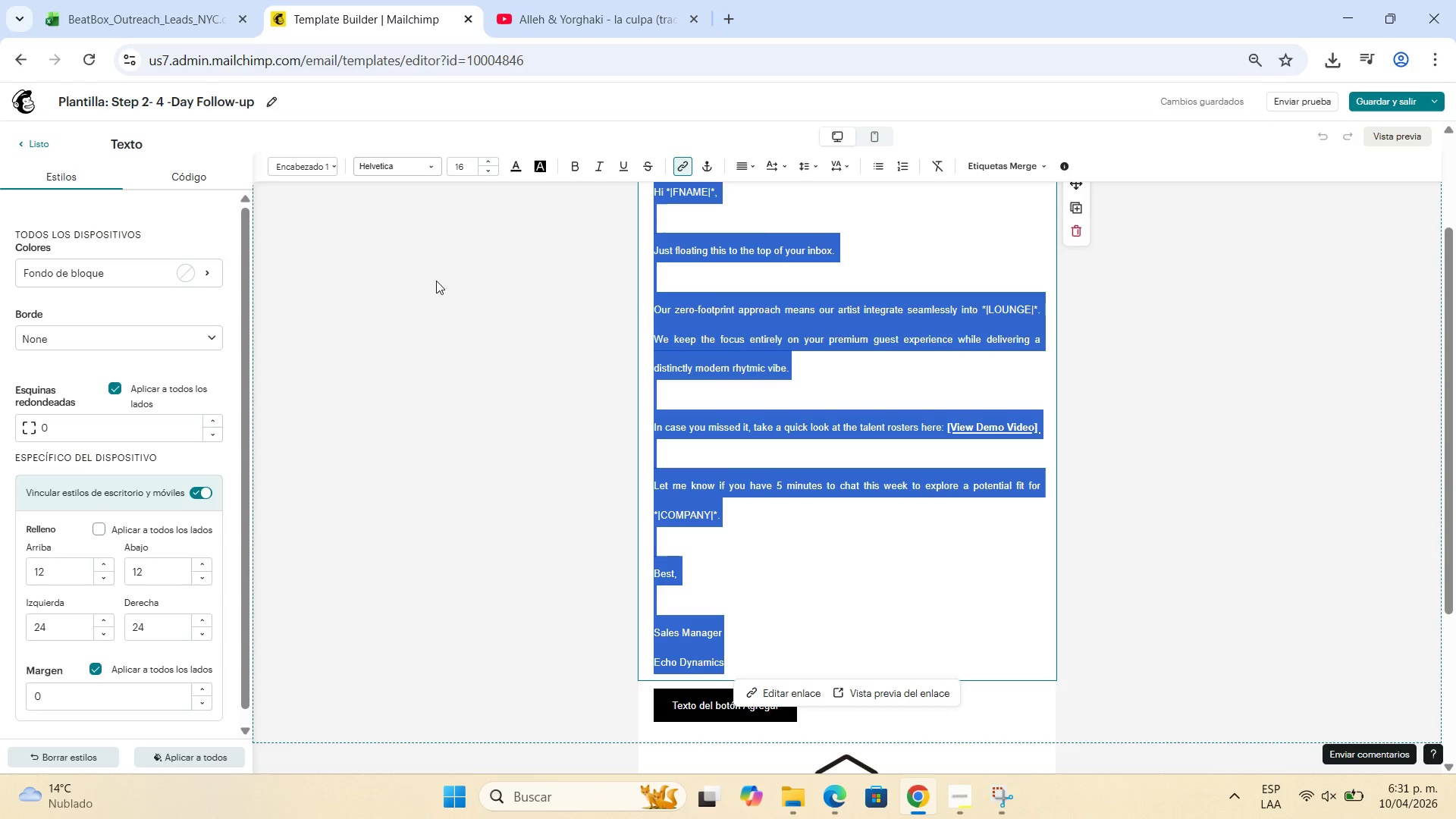 
left_click([441, 334])
 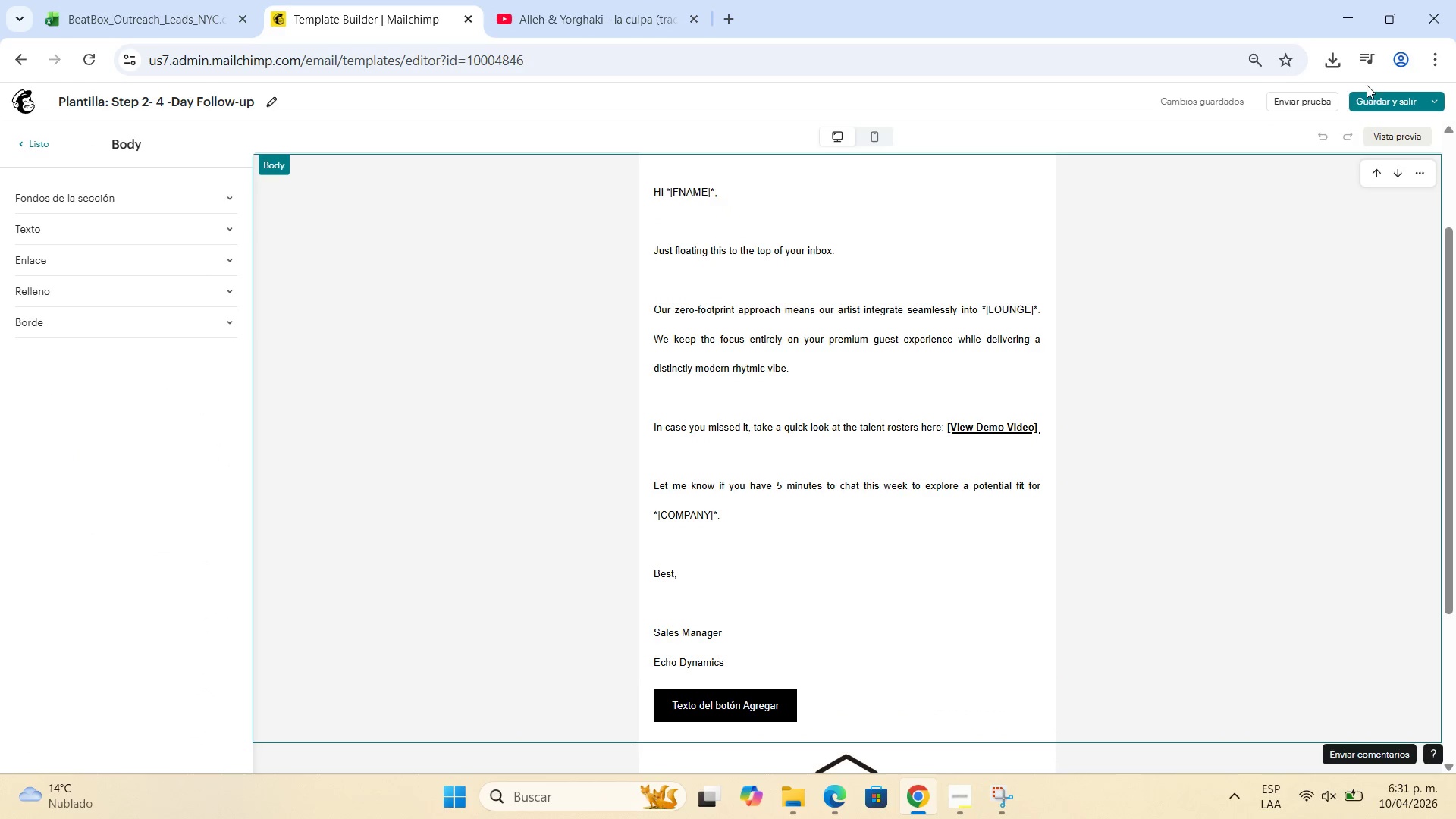 
left_click([1382, 96])
 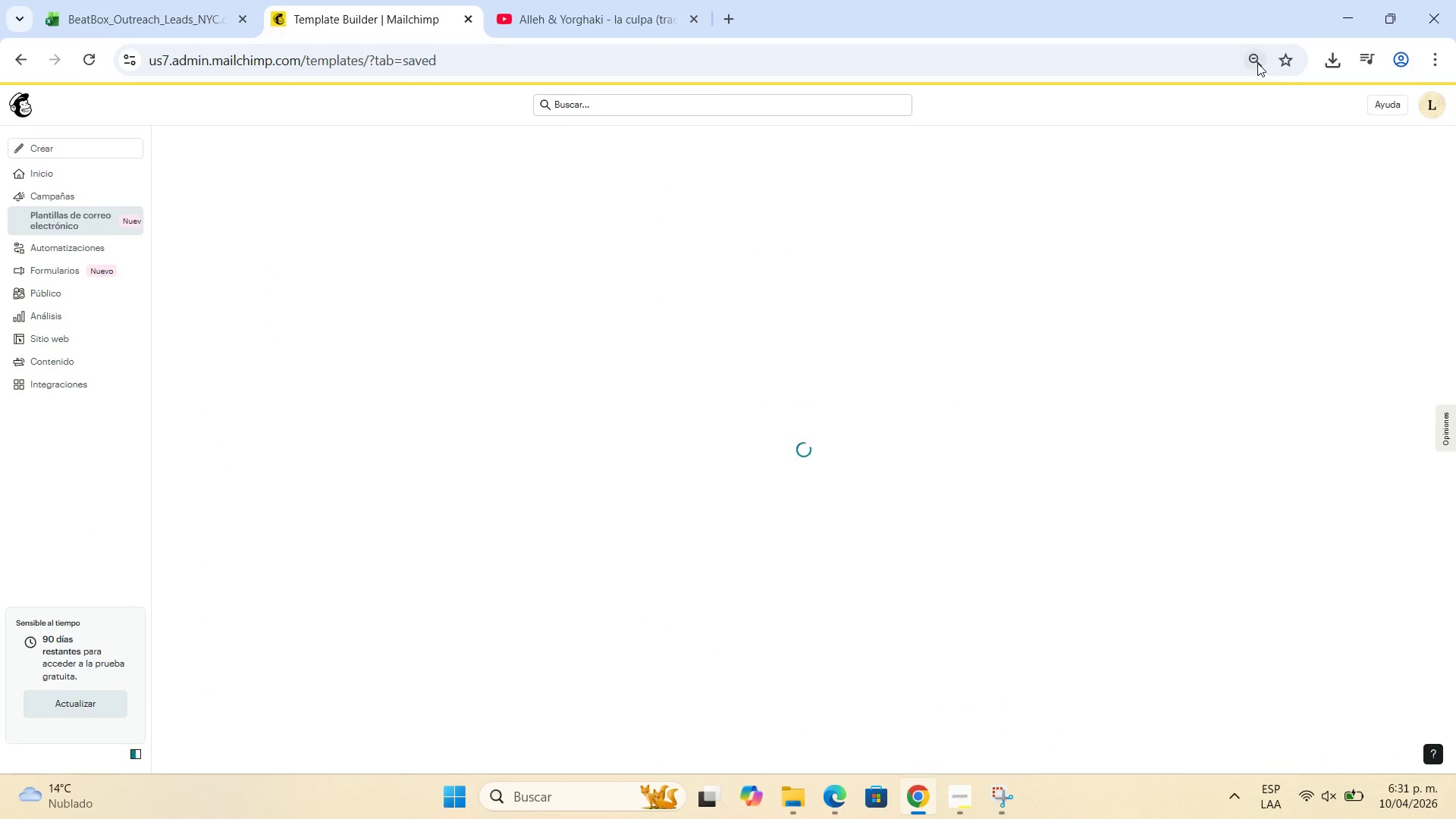 
left_click([1257, 63])
 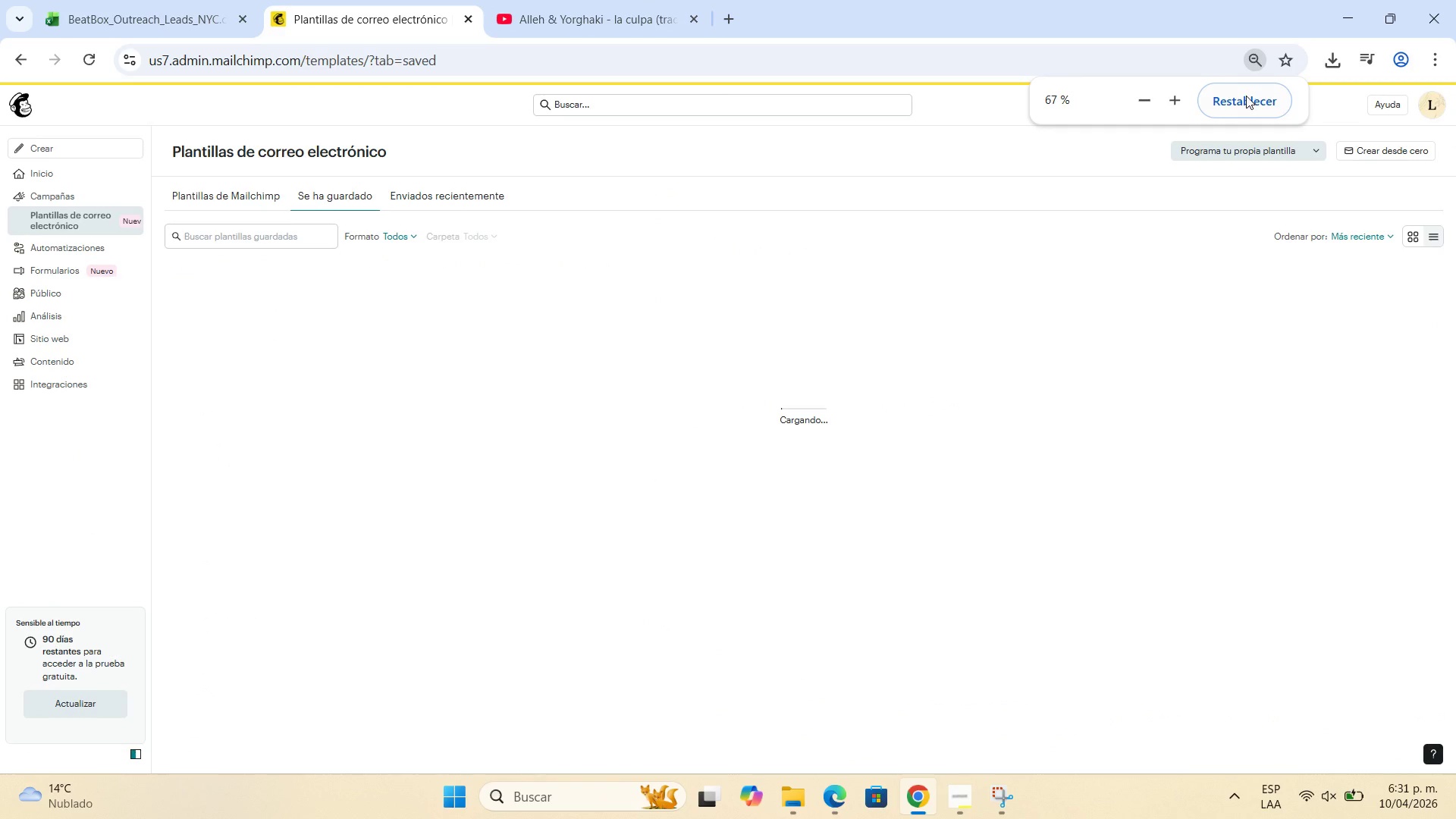 
scroll: coordinate [788, 512], scroll_direction: down, amount: 2.0
 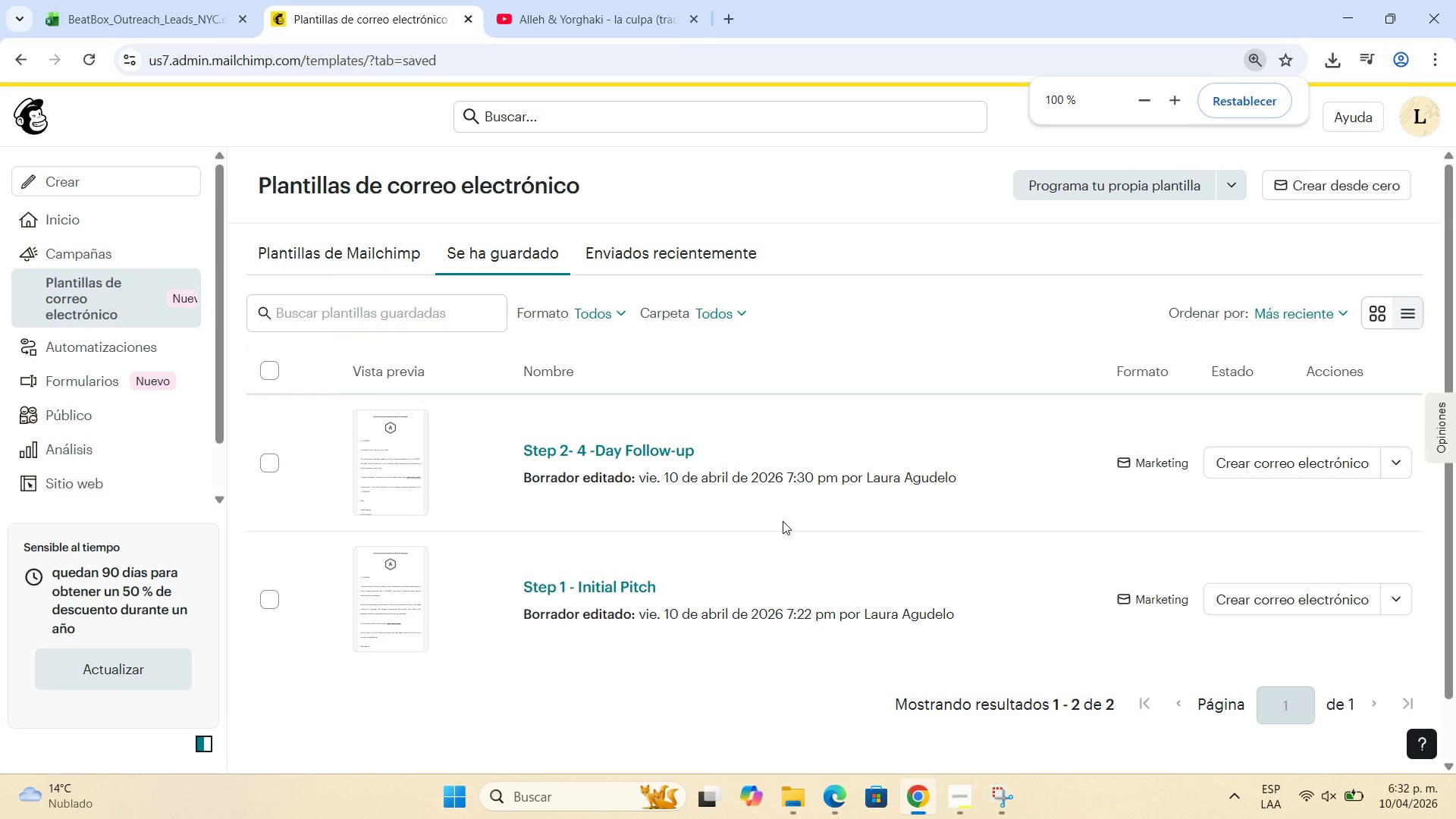 
left_click([1246, 96])
 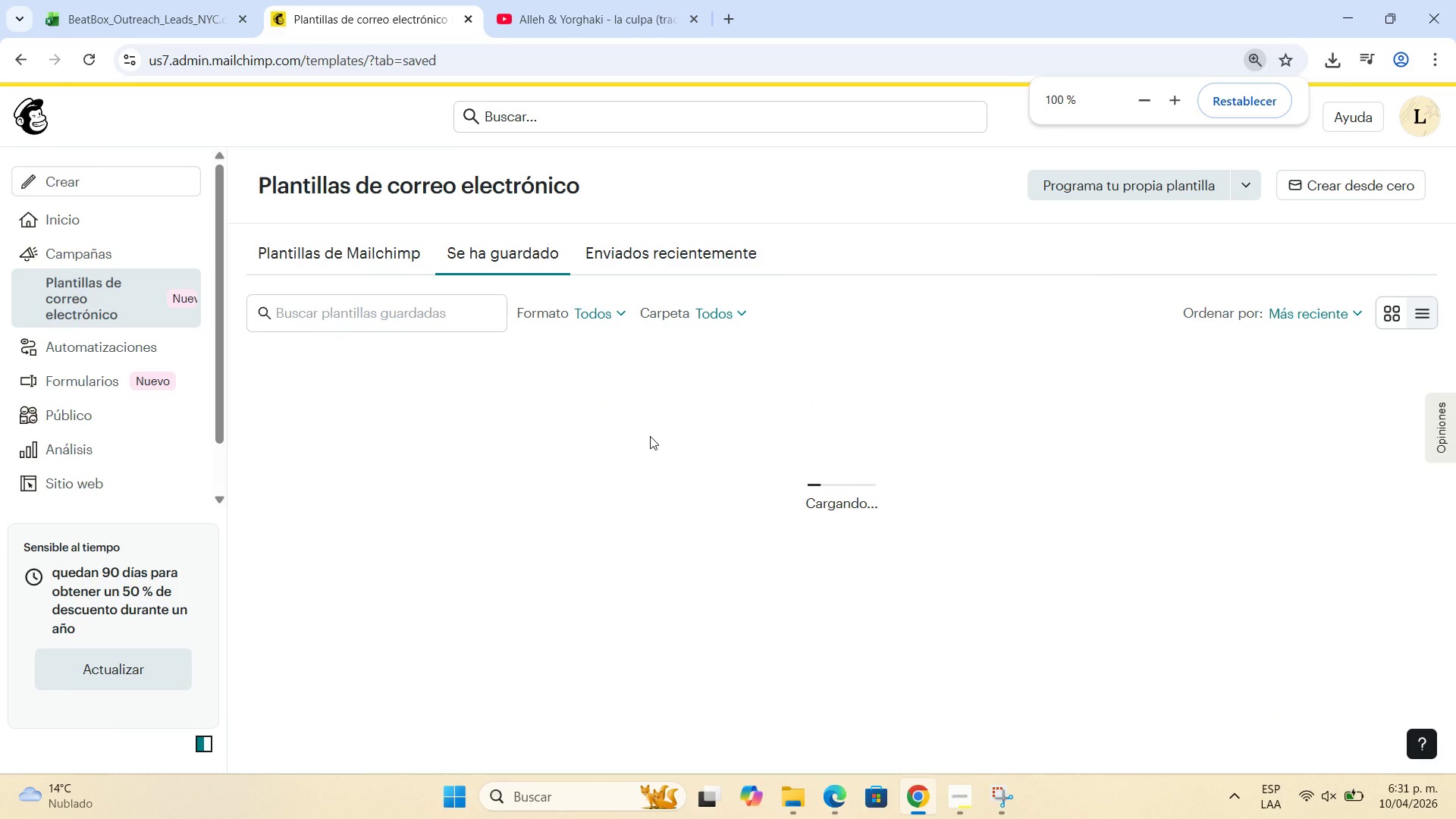 
wait(31.34)
 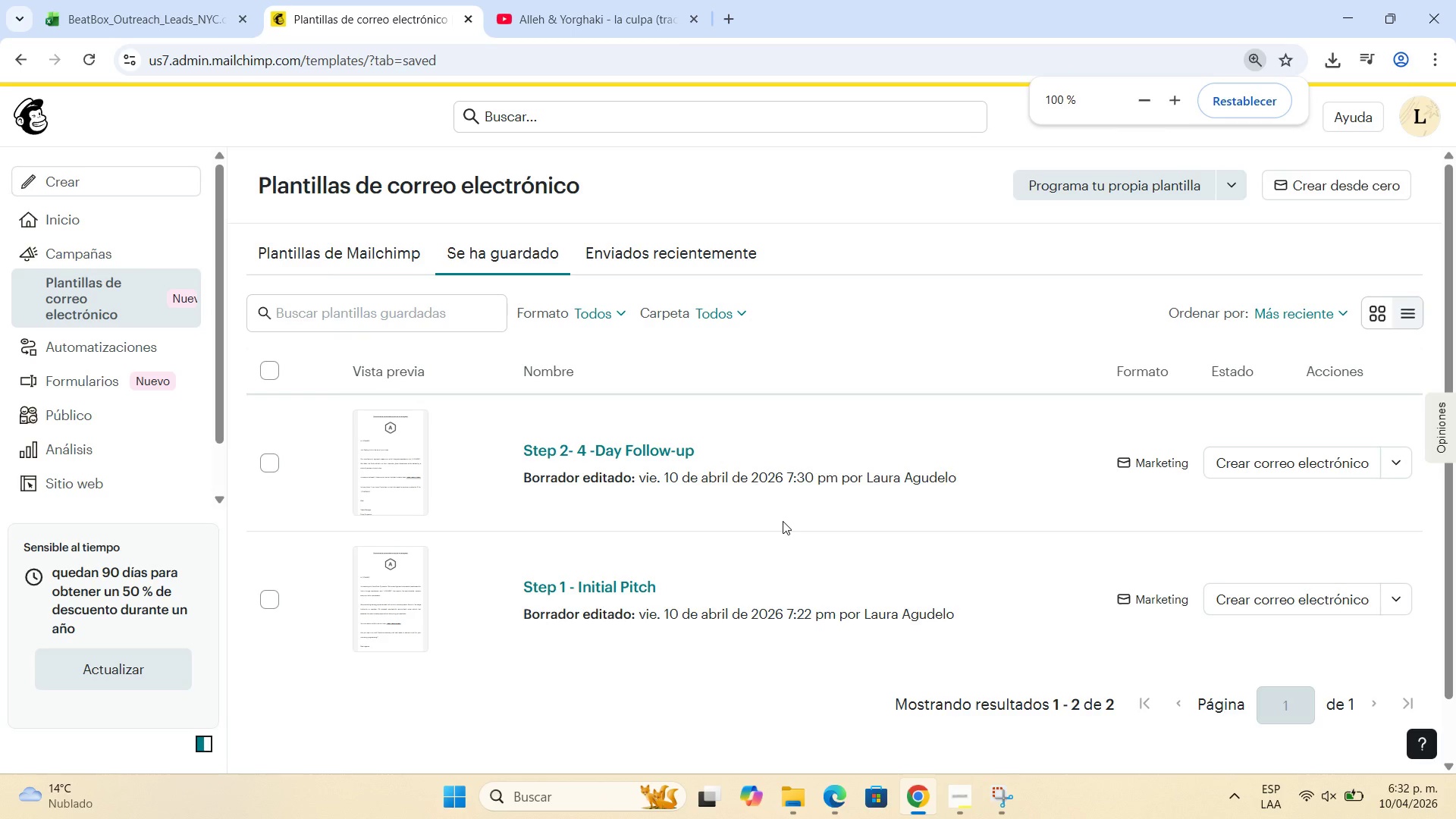 
scroll: coordinate [783, 521], scroll_direction: down, amount: 3.0
 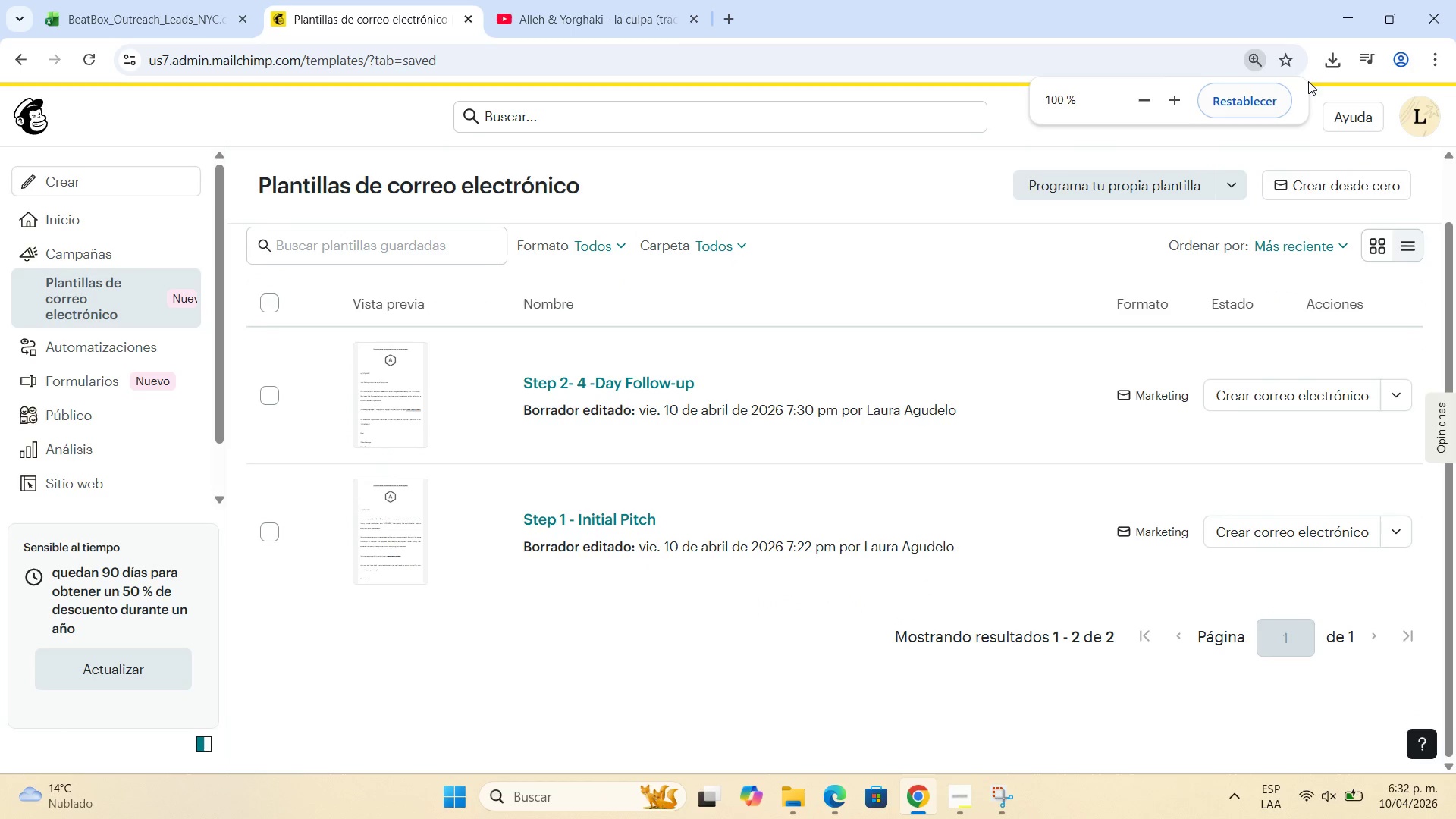 
left_click([1246, 57])
 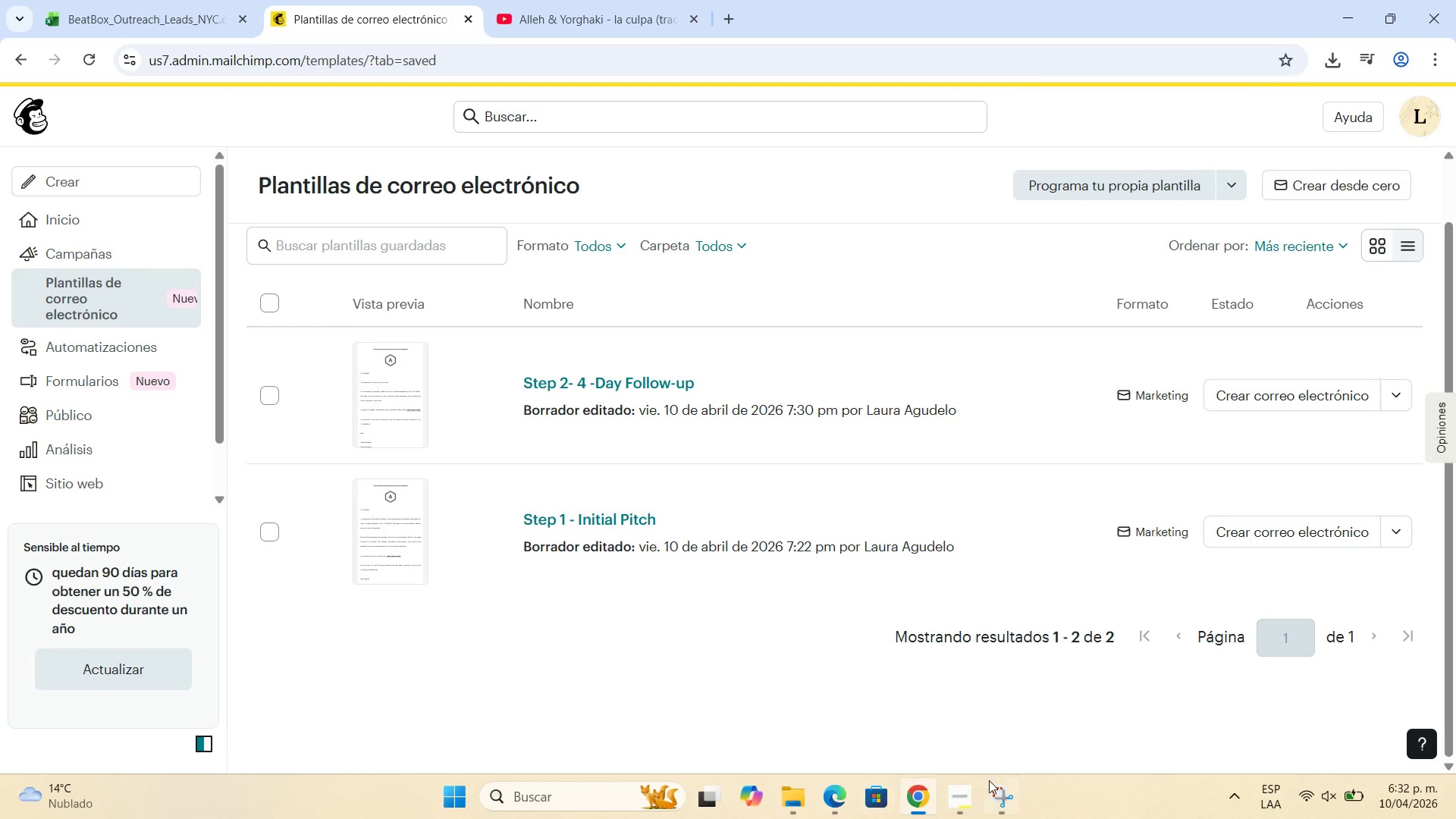 
left_click([999, 794])
 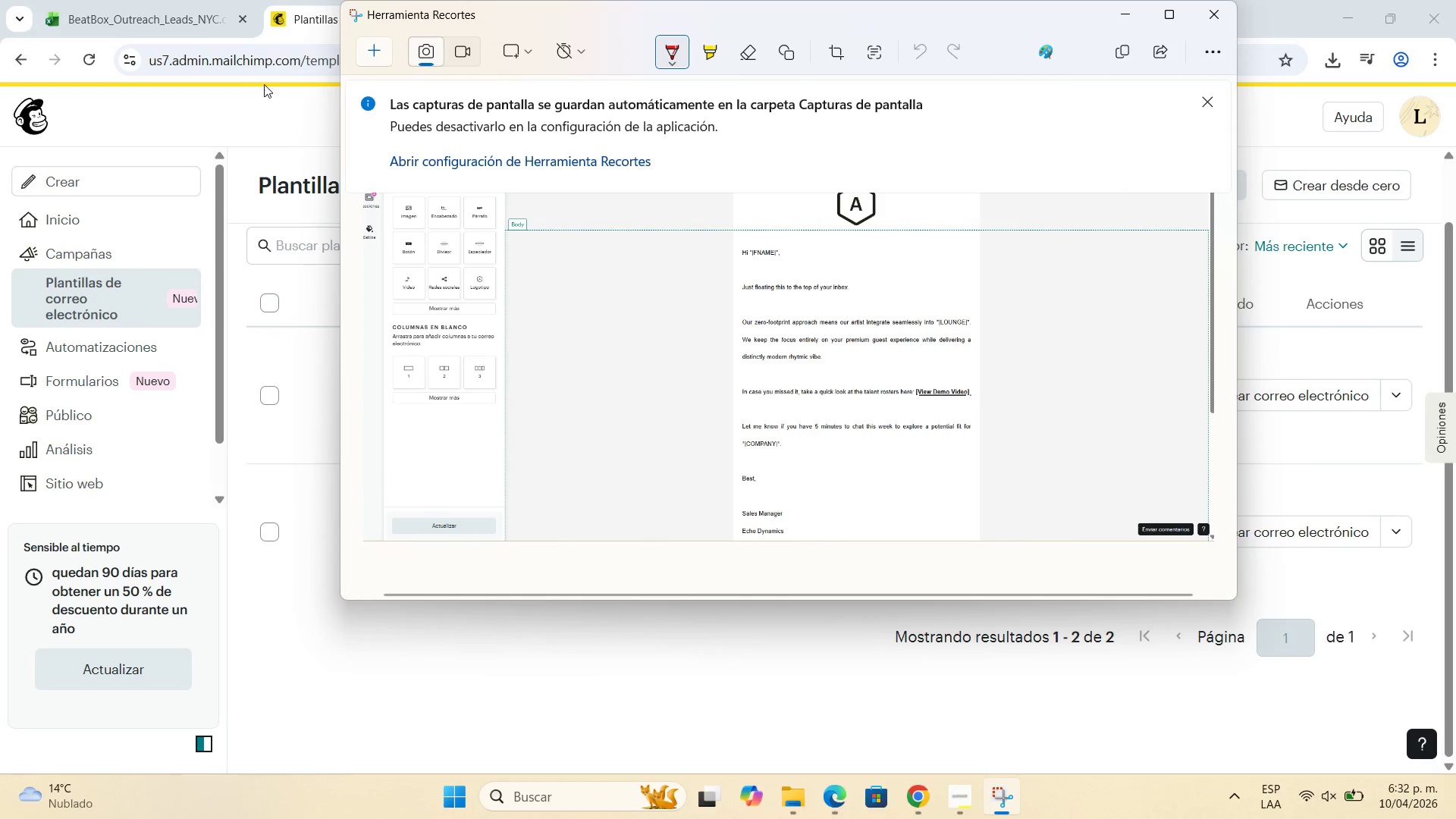 
left_click([375, 41])
 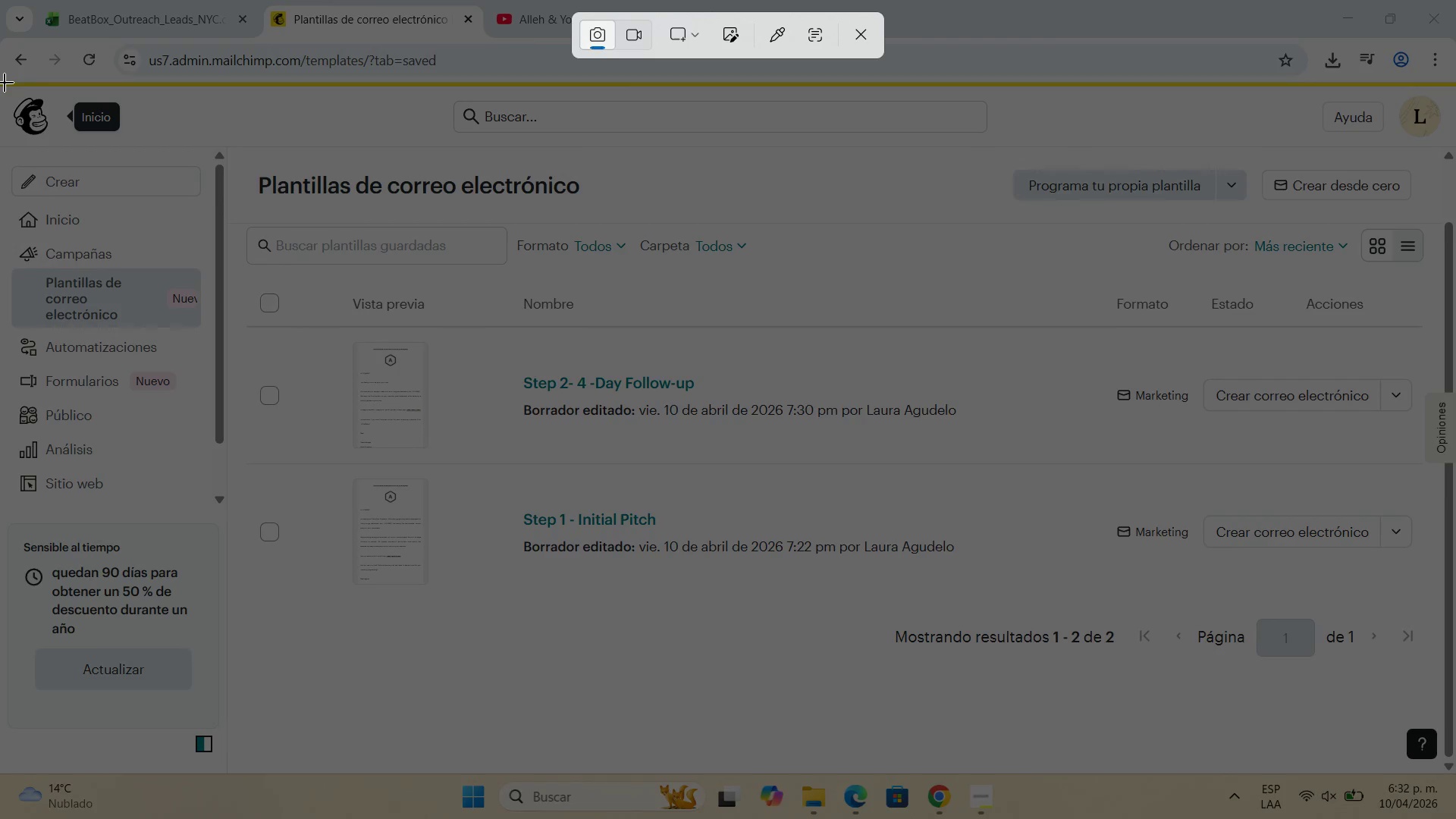 
left_click_drag(start_coordinate=[5, 83], to_coordinate=[1447, 777])
 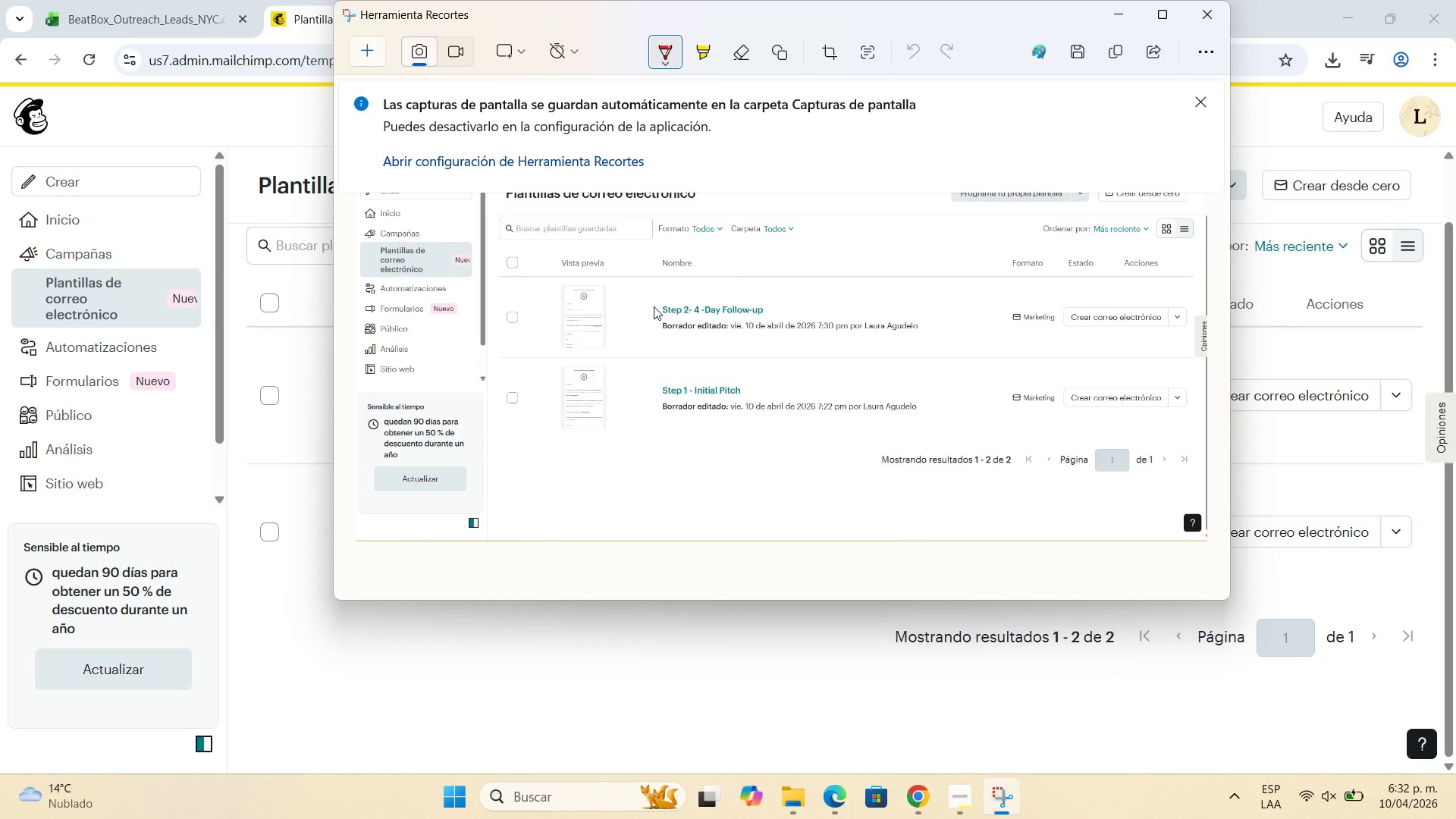 
wait(8.16)
 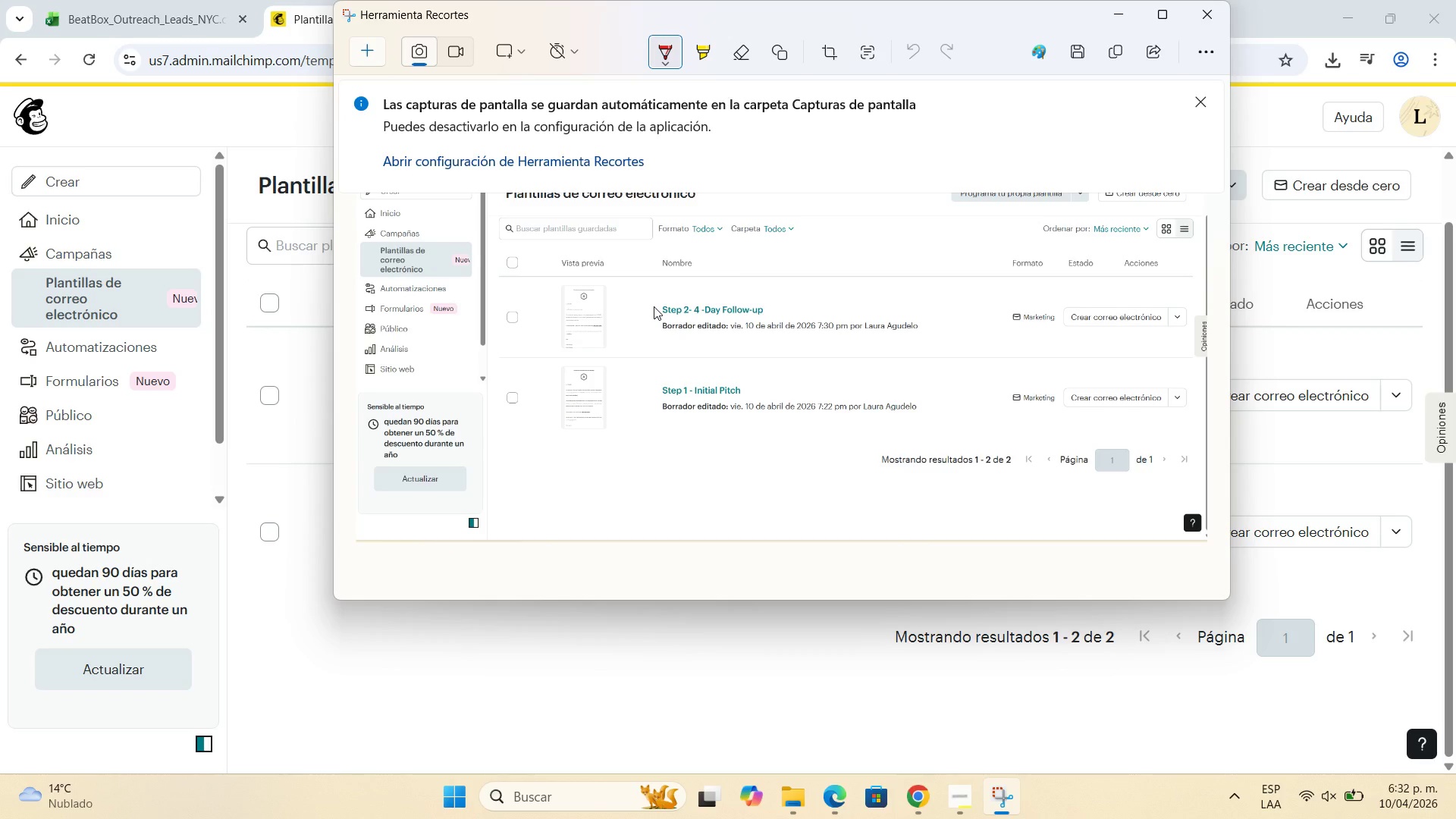 
left_click([1081, 57])
 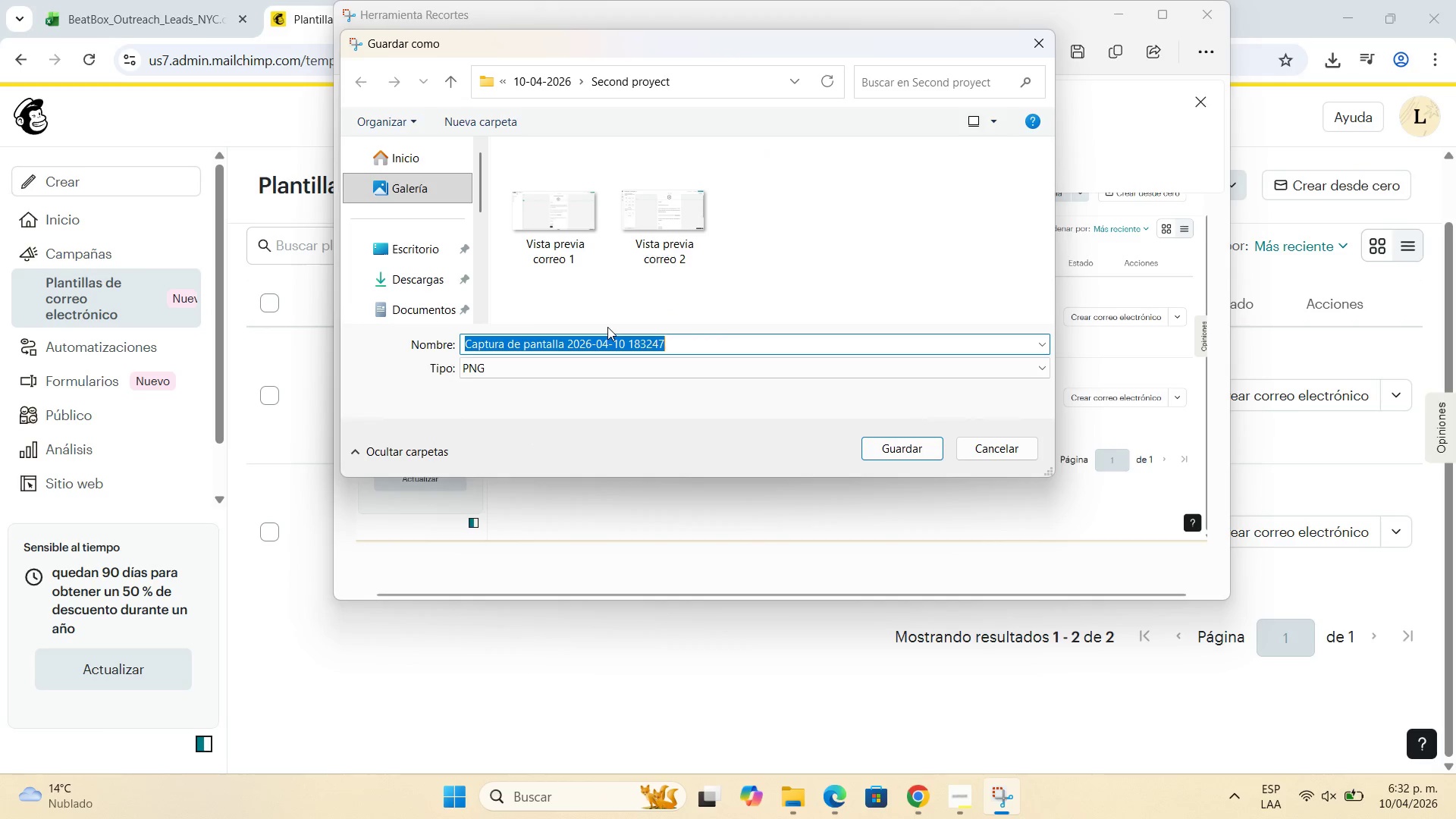 
type(Correos juntos en la )
 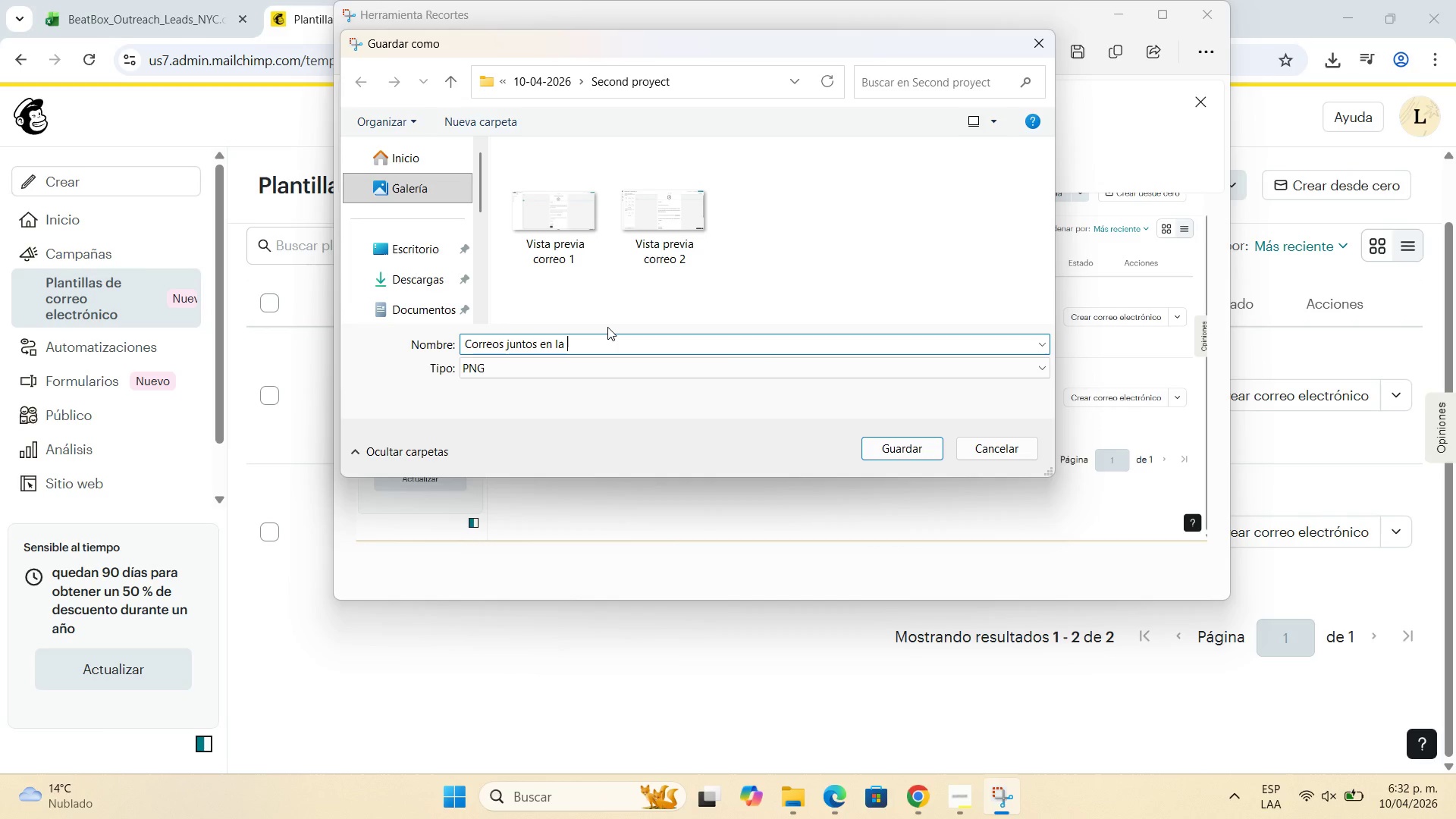 
type(interfaz)
 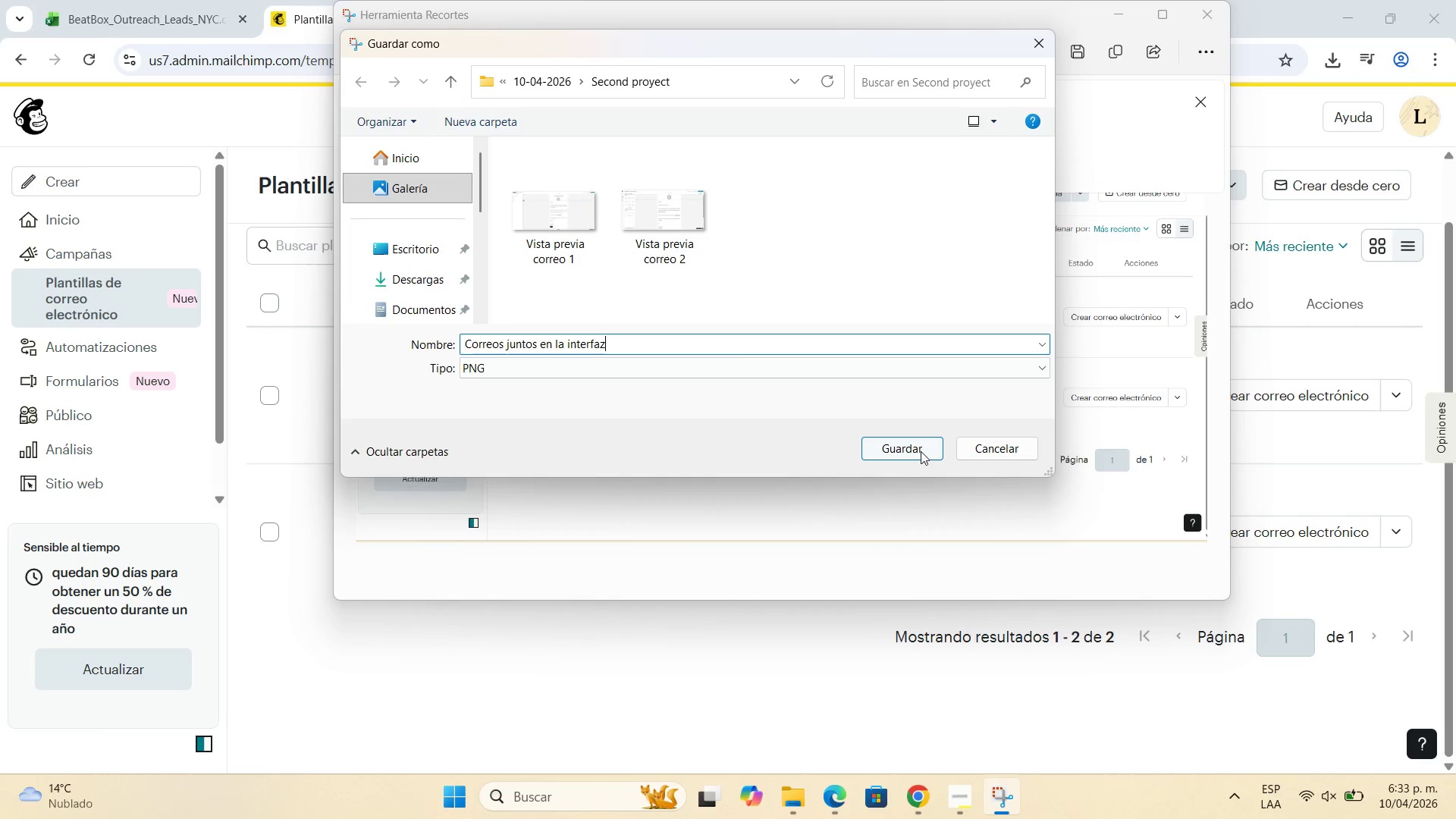 
left_click([915, 446])
 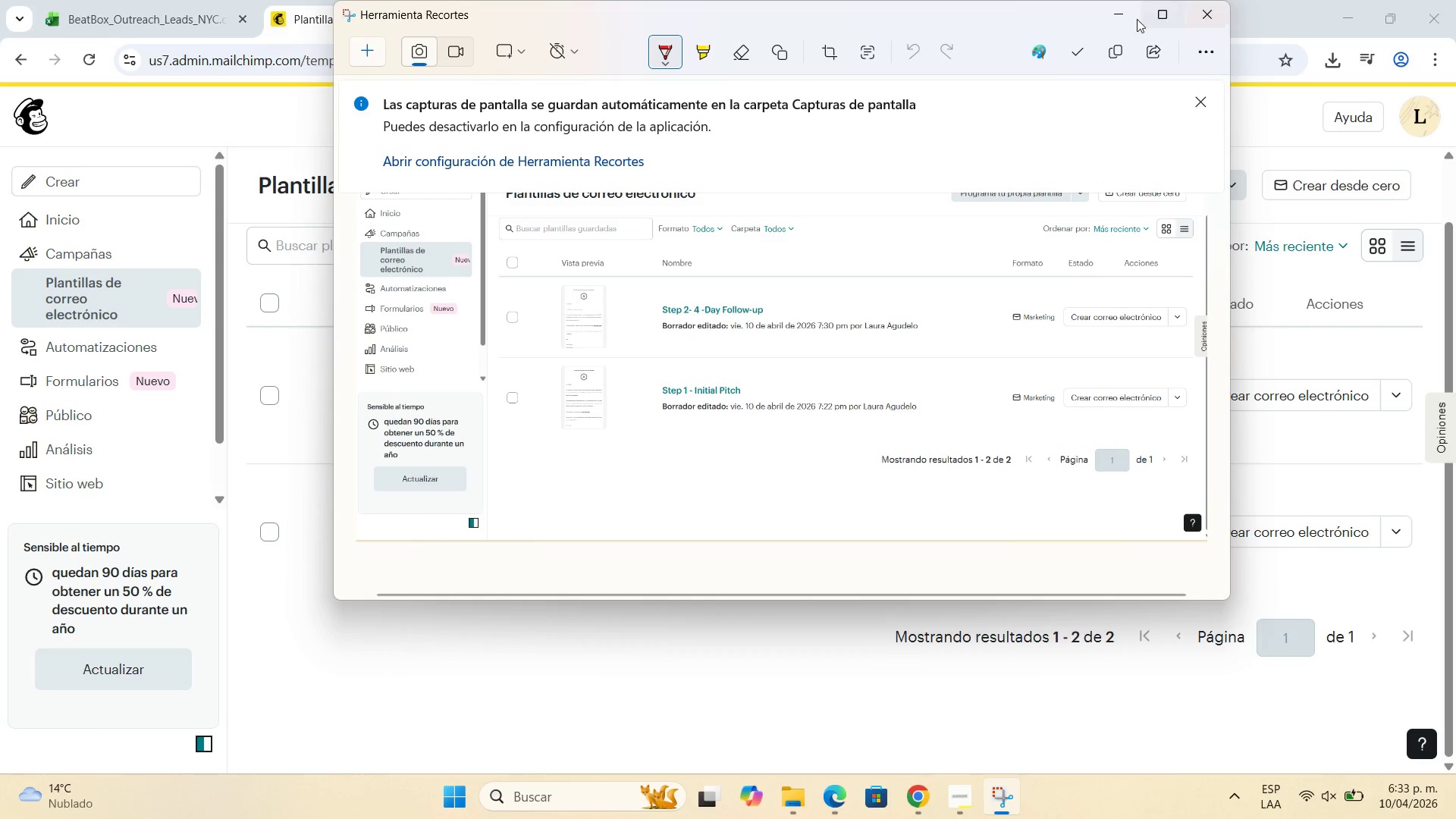 
left_click([1109, 21])
 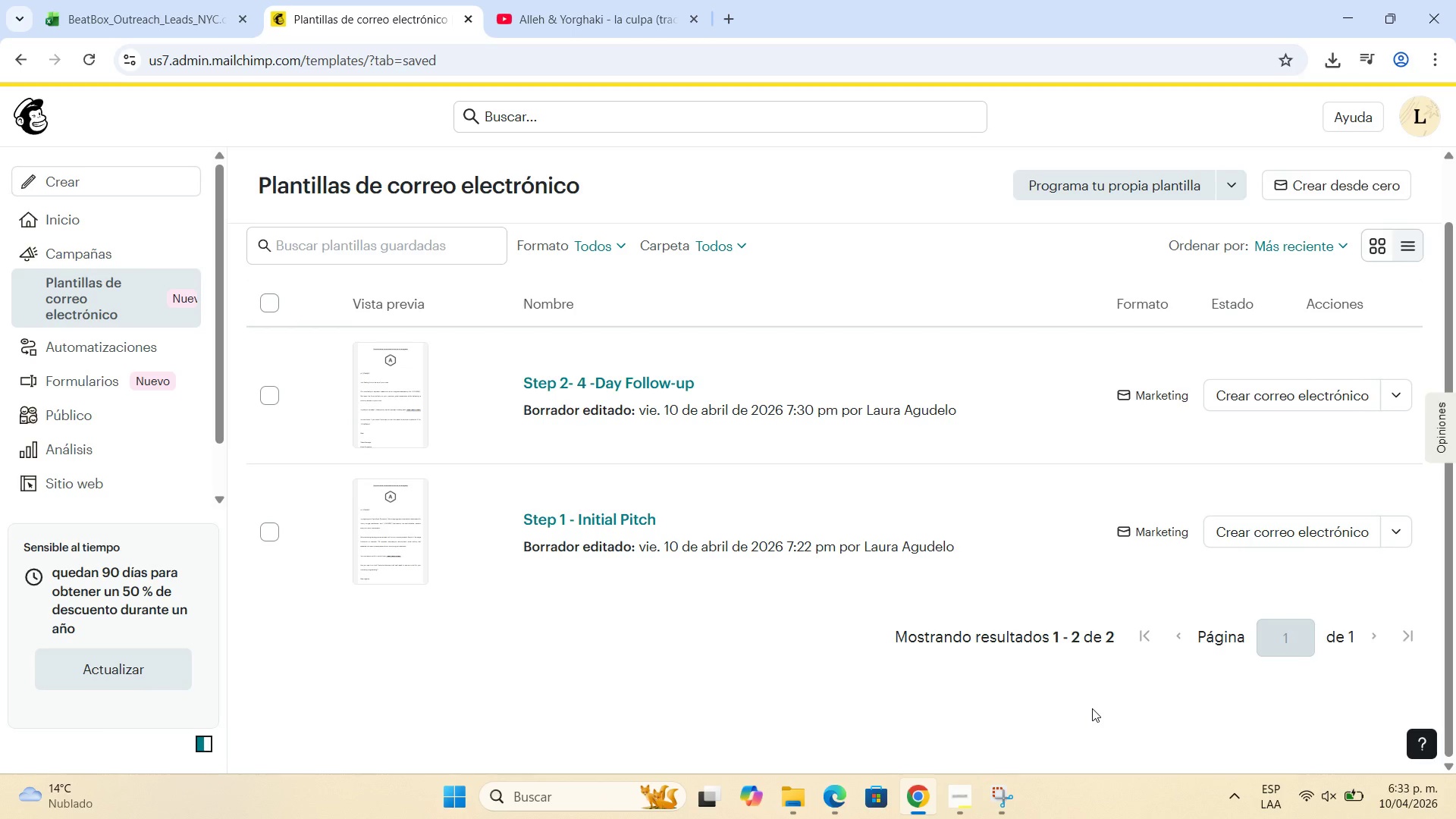 
wait(12.44)
 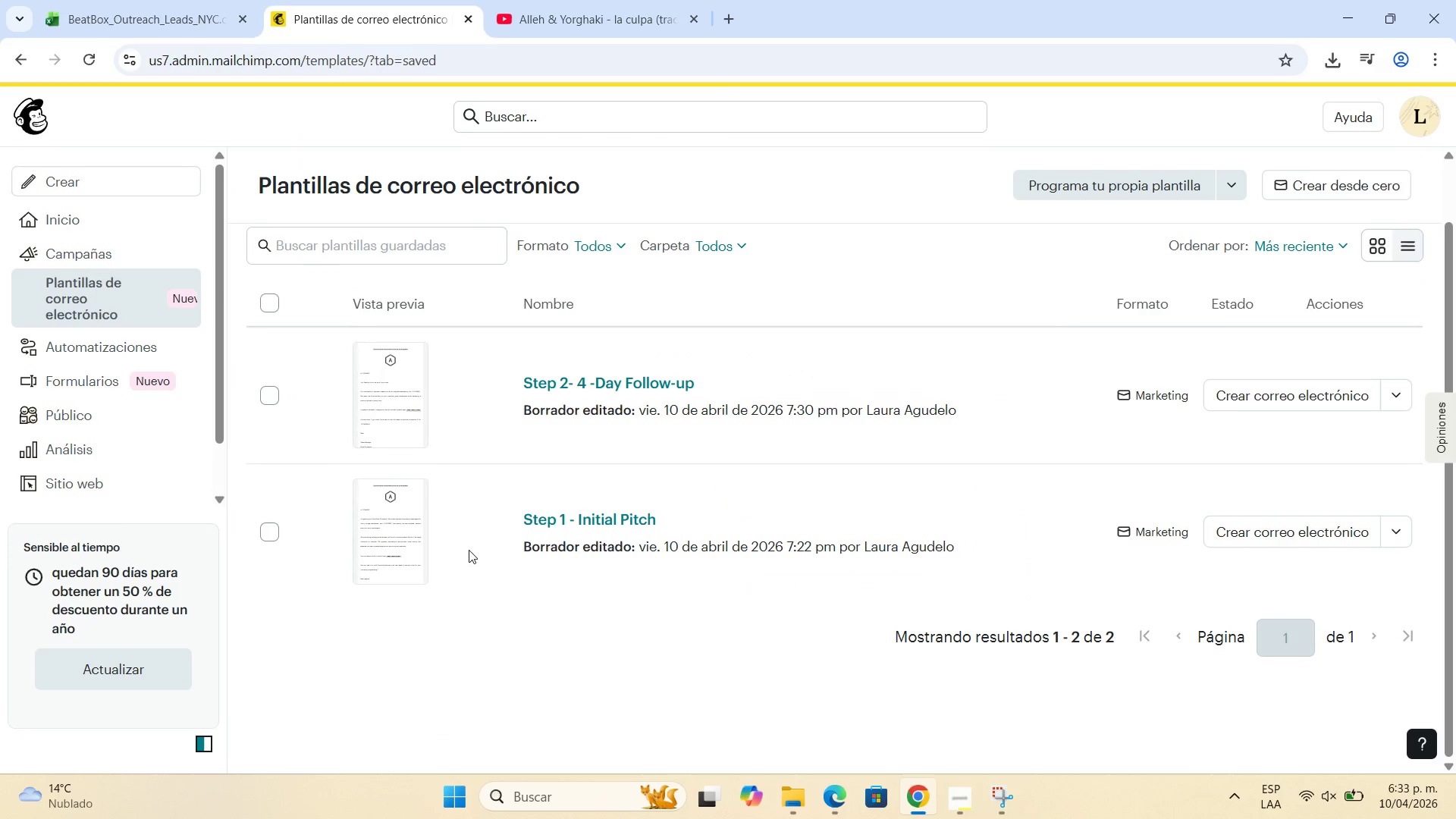 
scroll: coordinate [560, 458], scroll_direction: up, amount: 1.0